 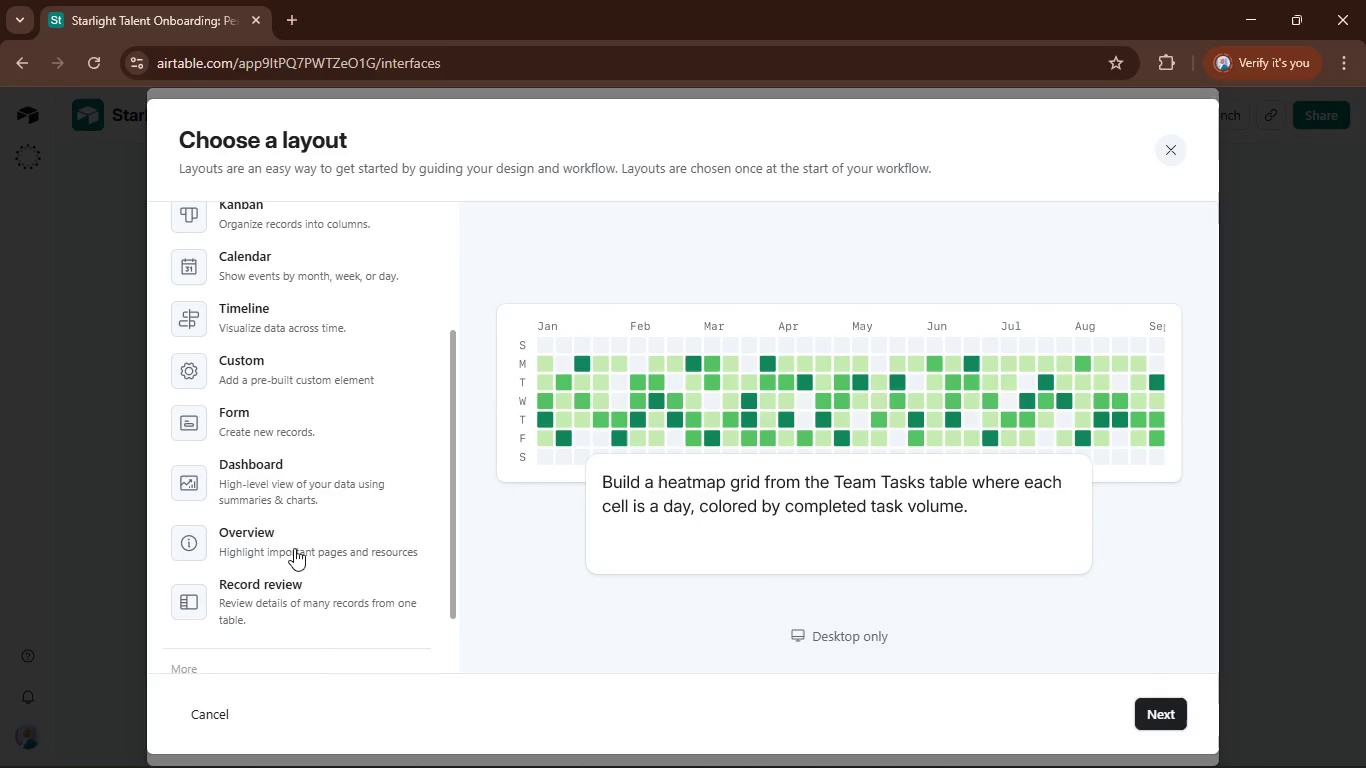 
left_click([275, 473])
 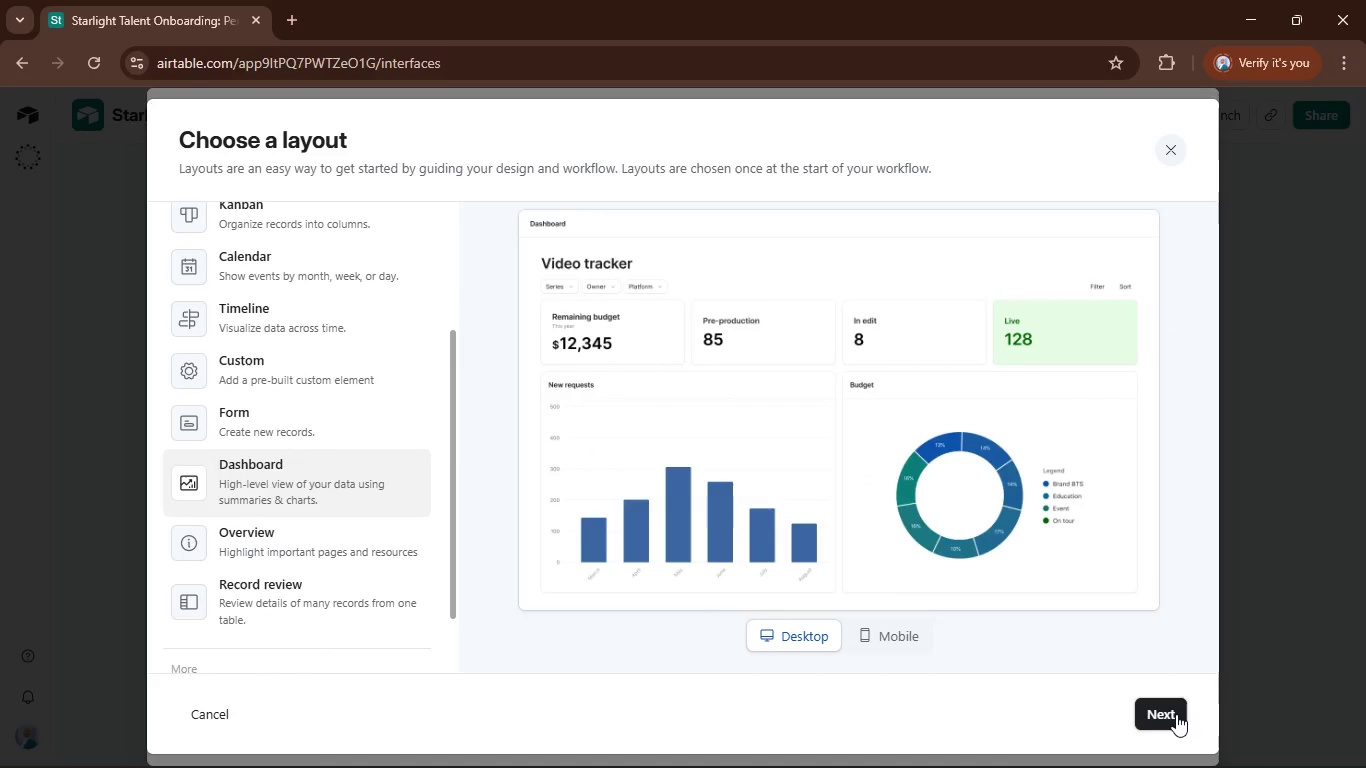 
scroll: coordinate [293, 548], scroll_direction: down, amount: 2.0
 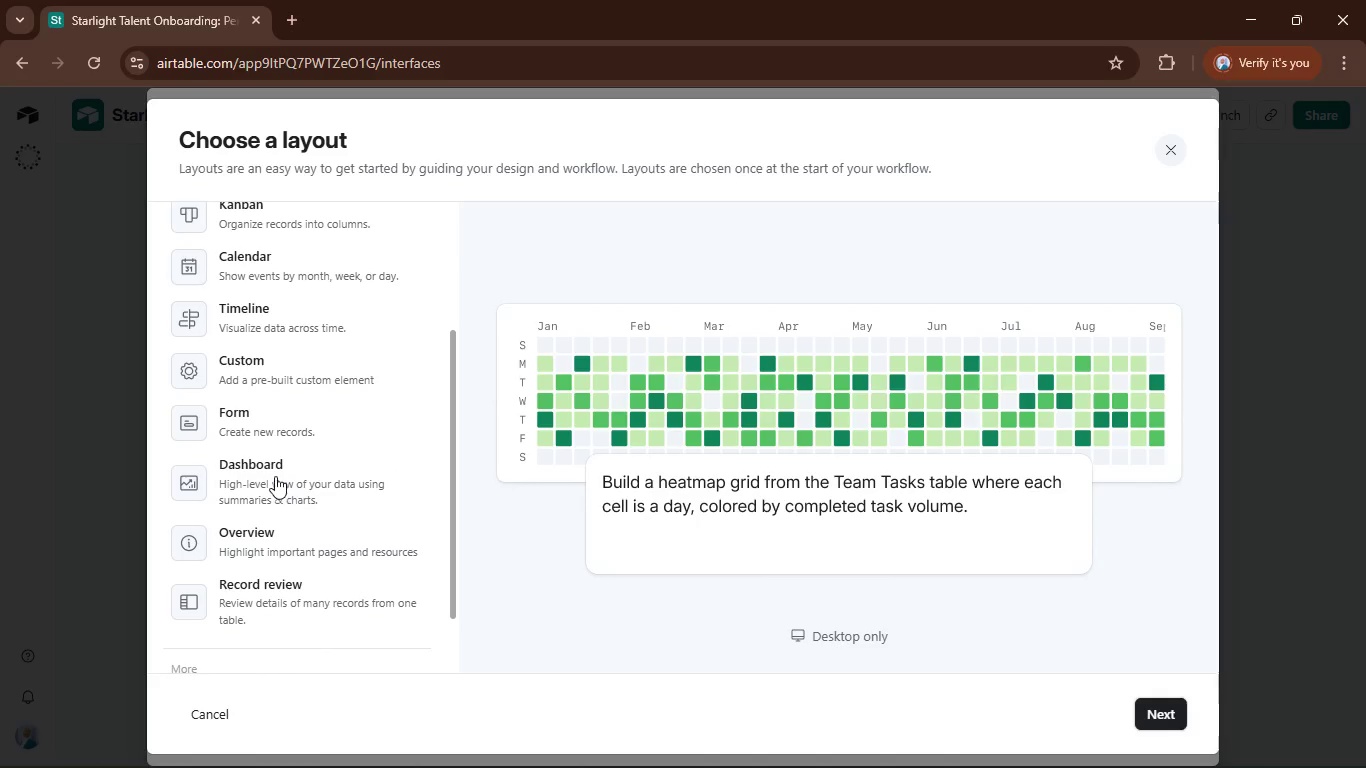 
left_click([1176, 714])
 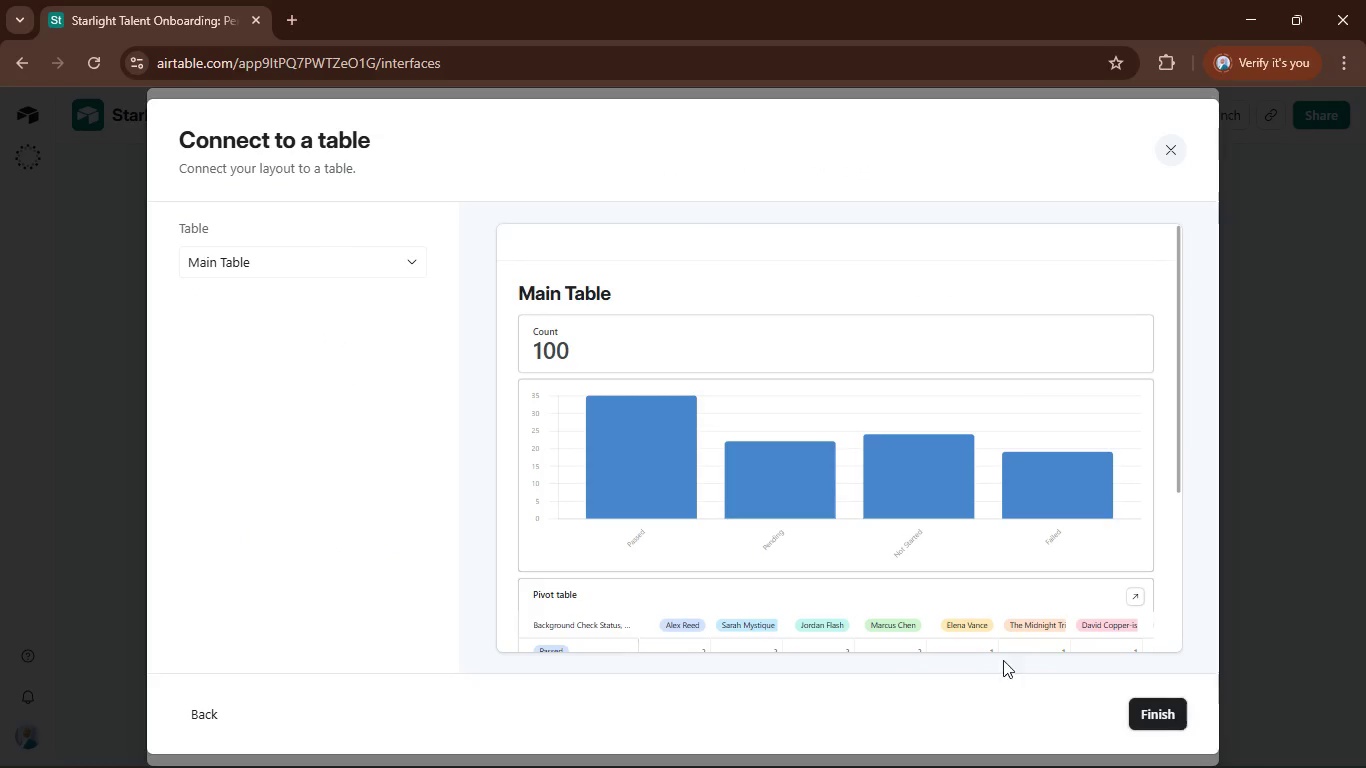 
wait(5.16)
 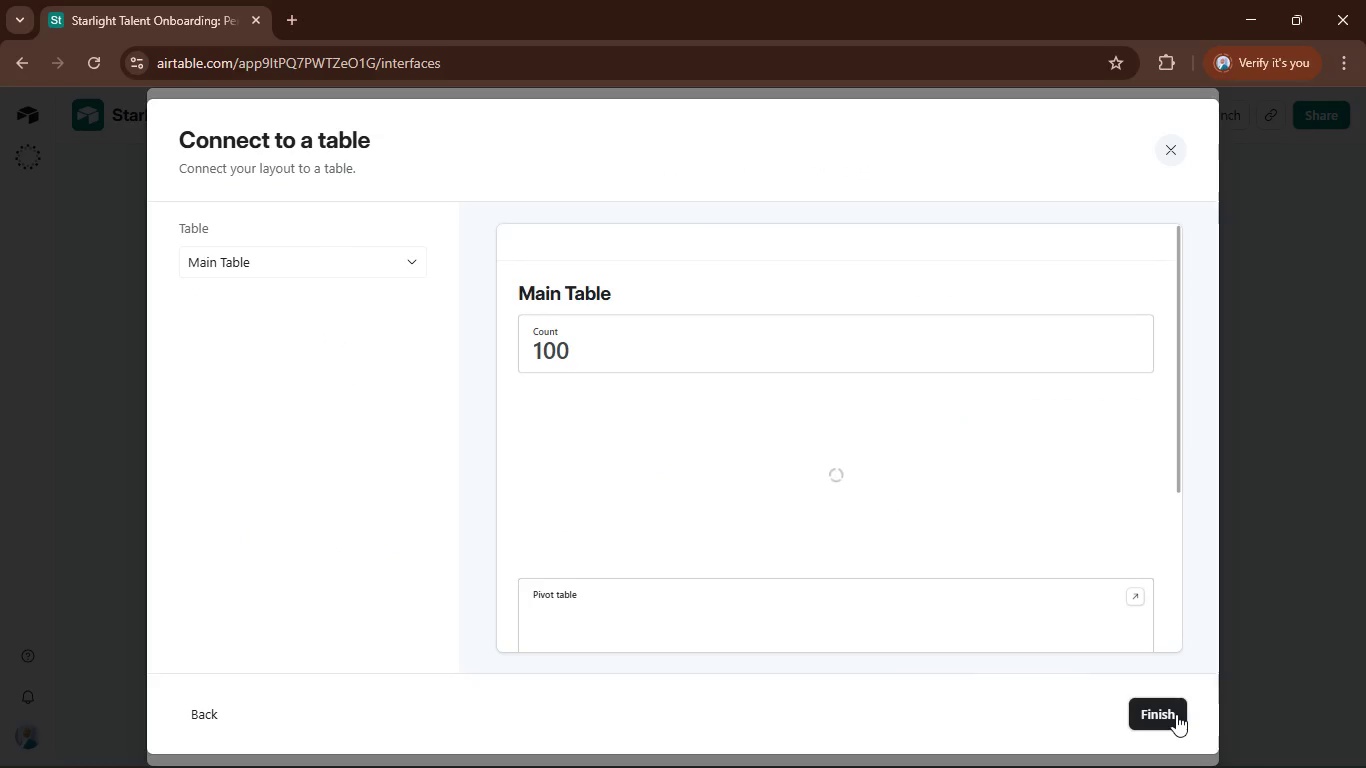 
left_click([406, 260])
 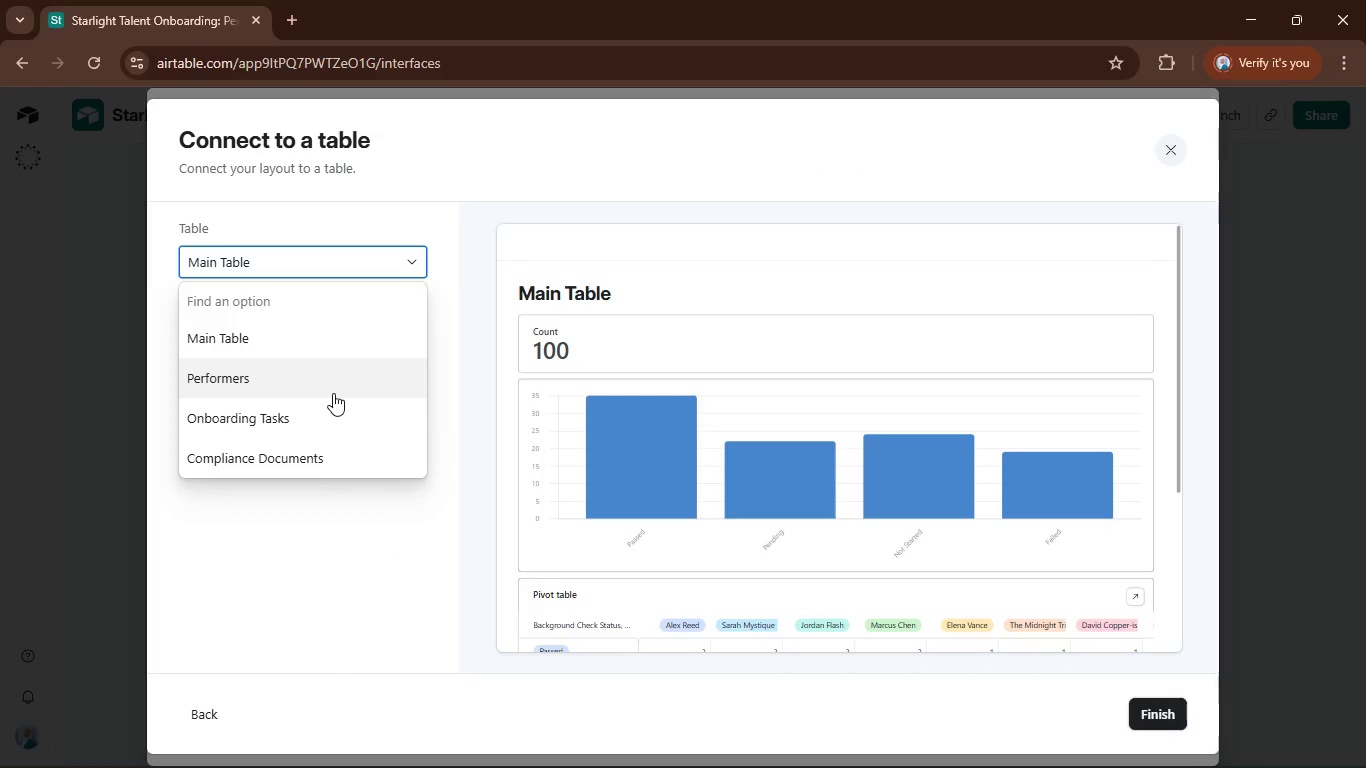 
left_click([335, 394])
 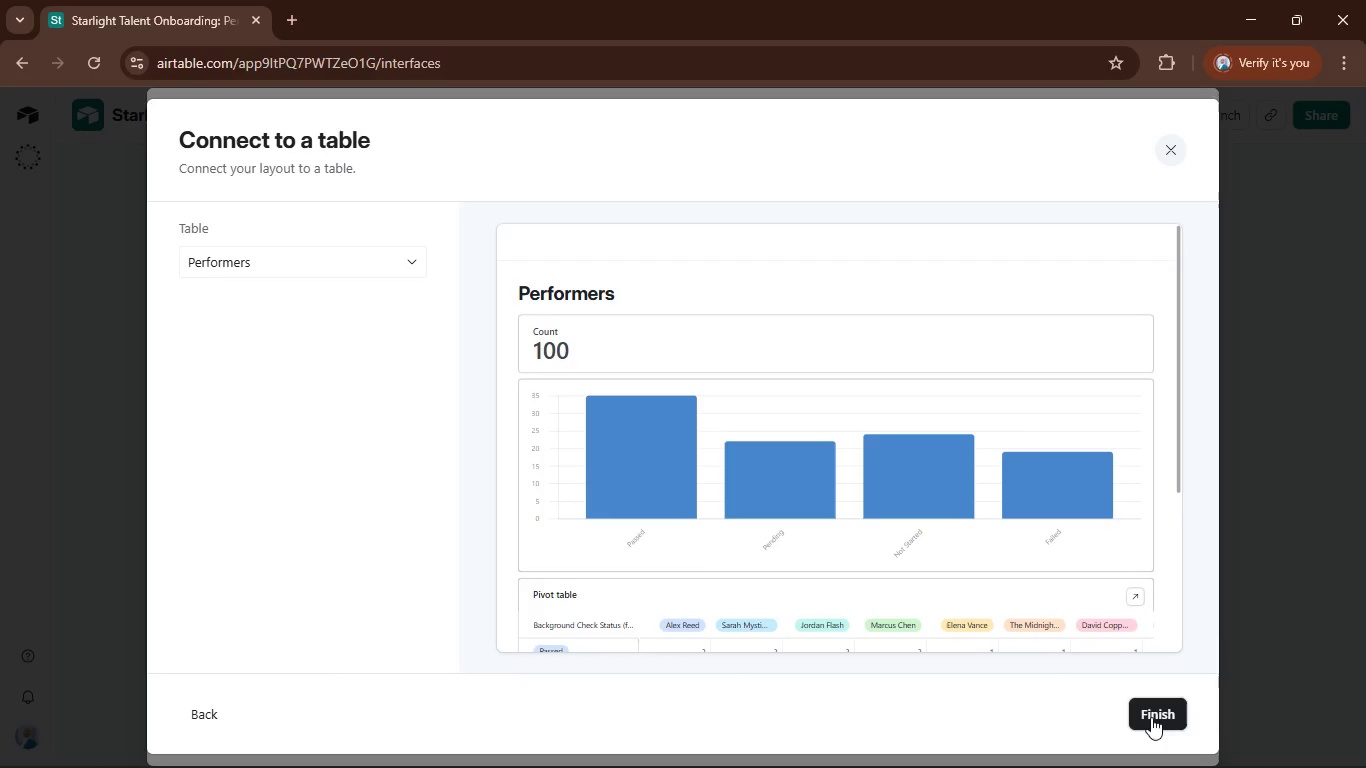 
left_click([1151, 717])
 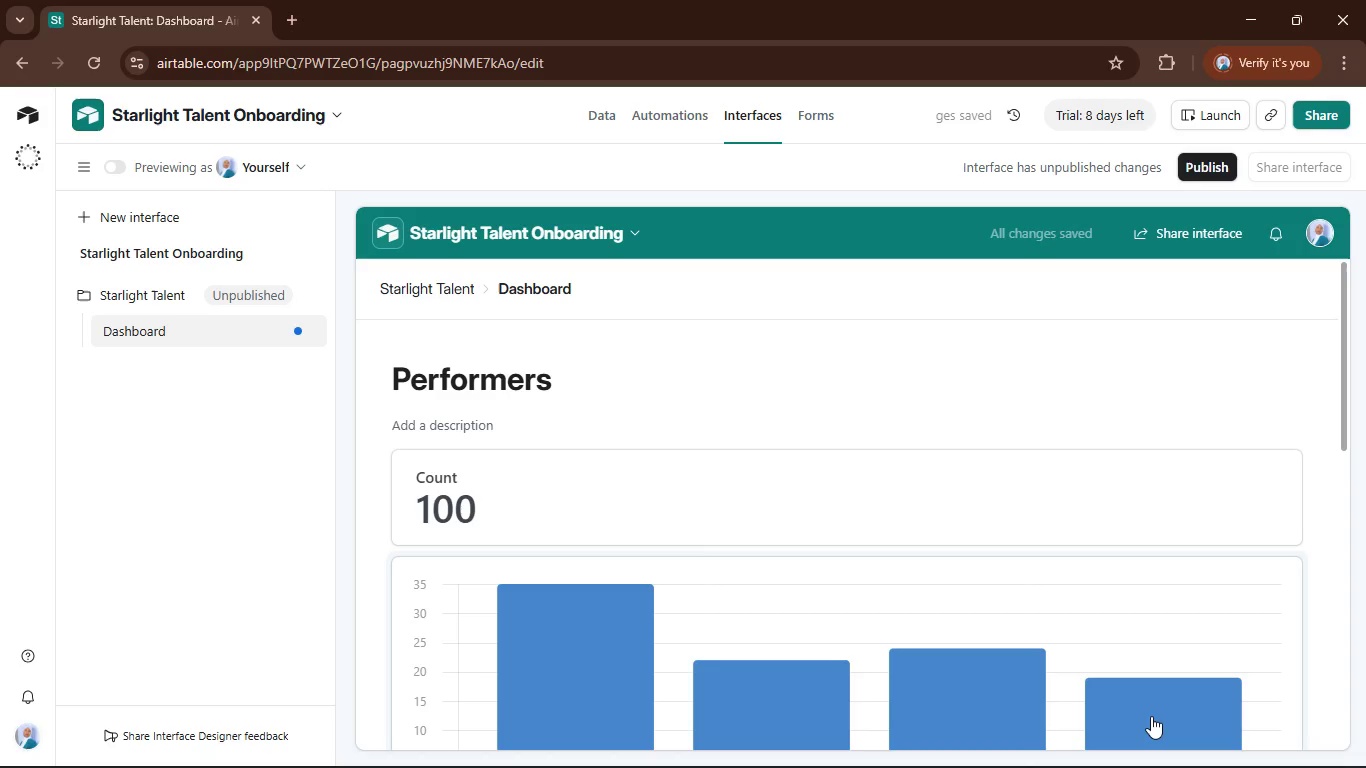 
wait(11.28)
 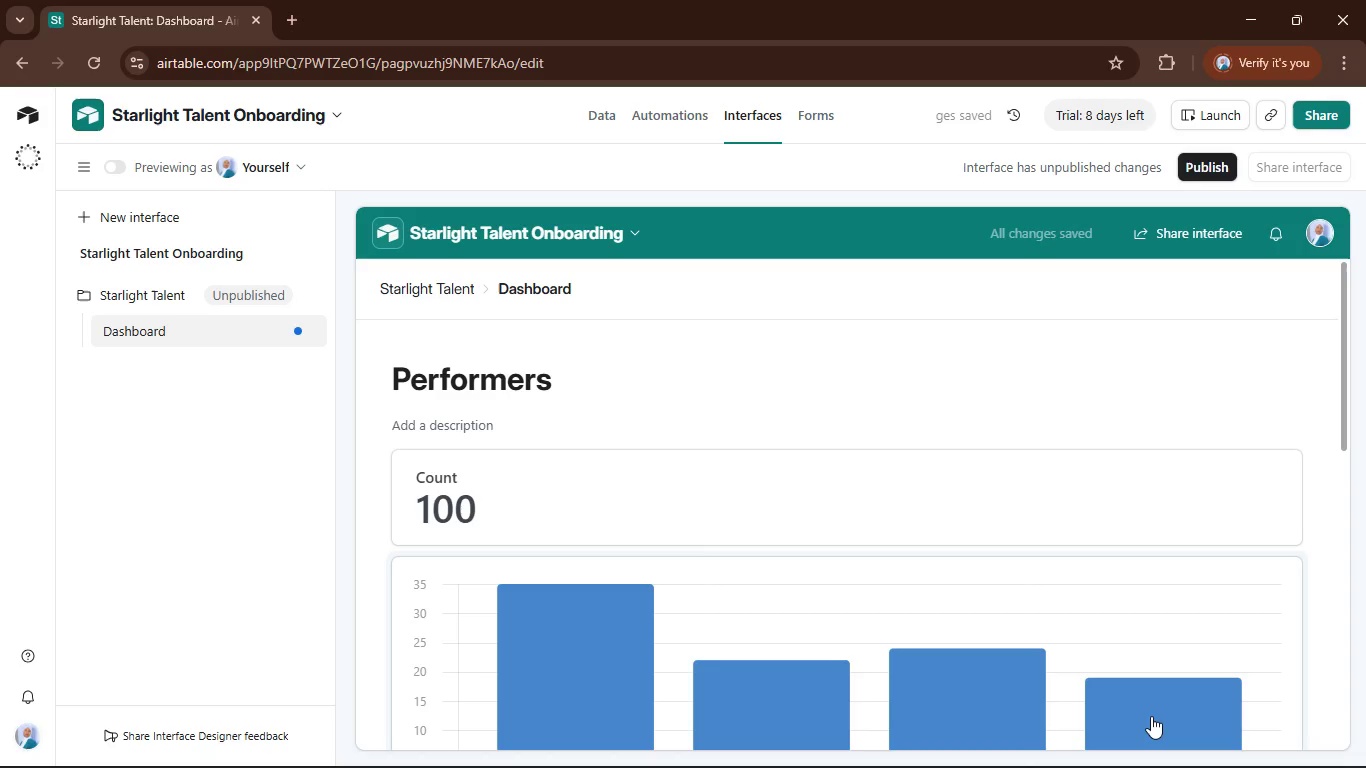 
left_click([279, 332])
 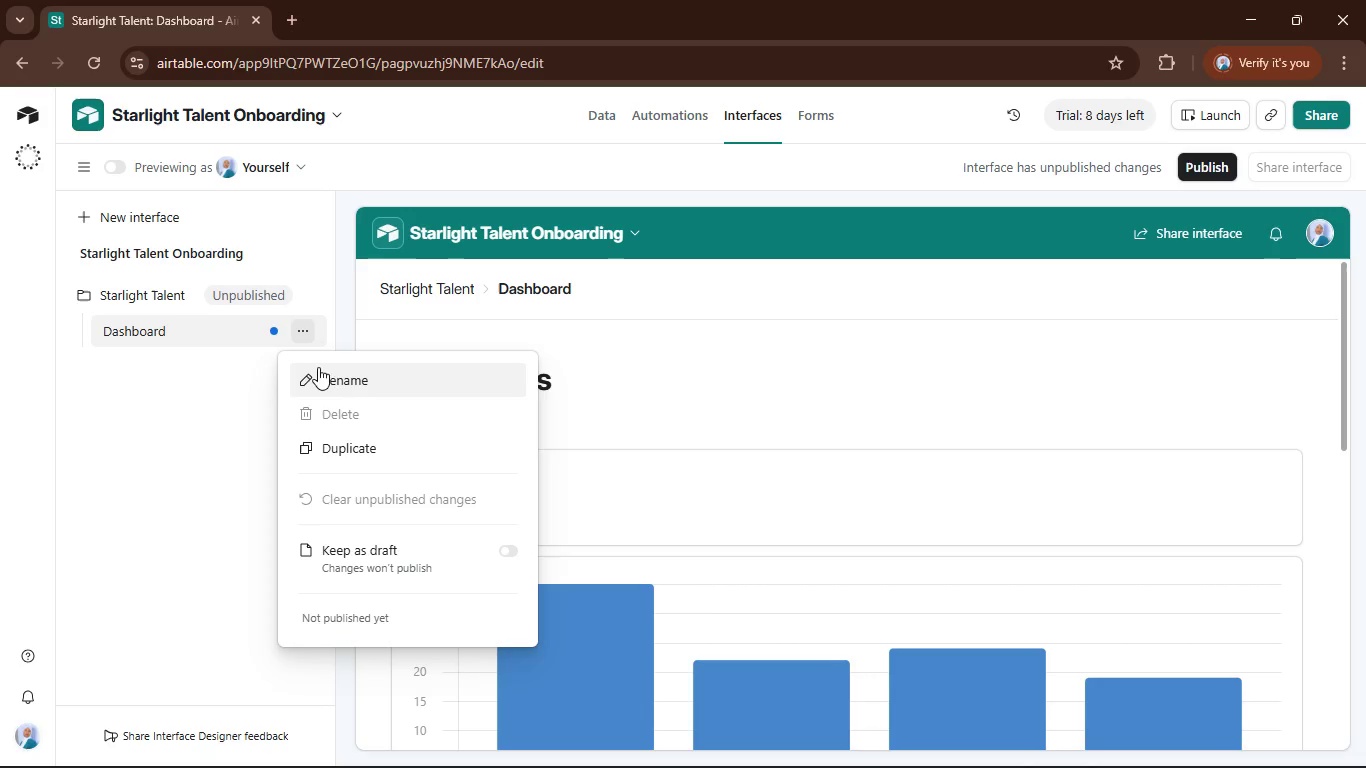 
left_click([322, 370])
 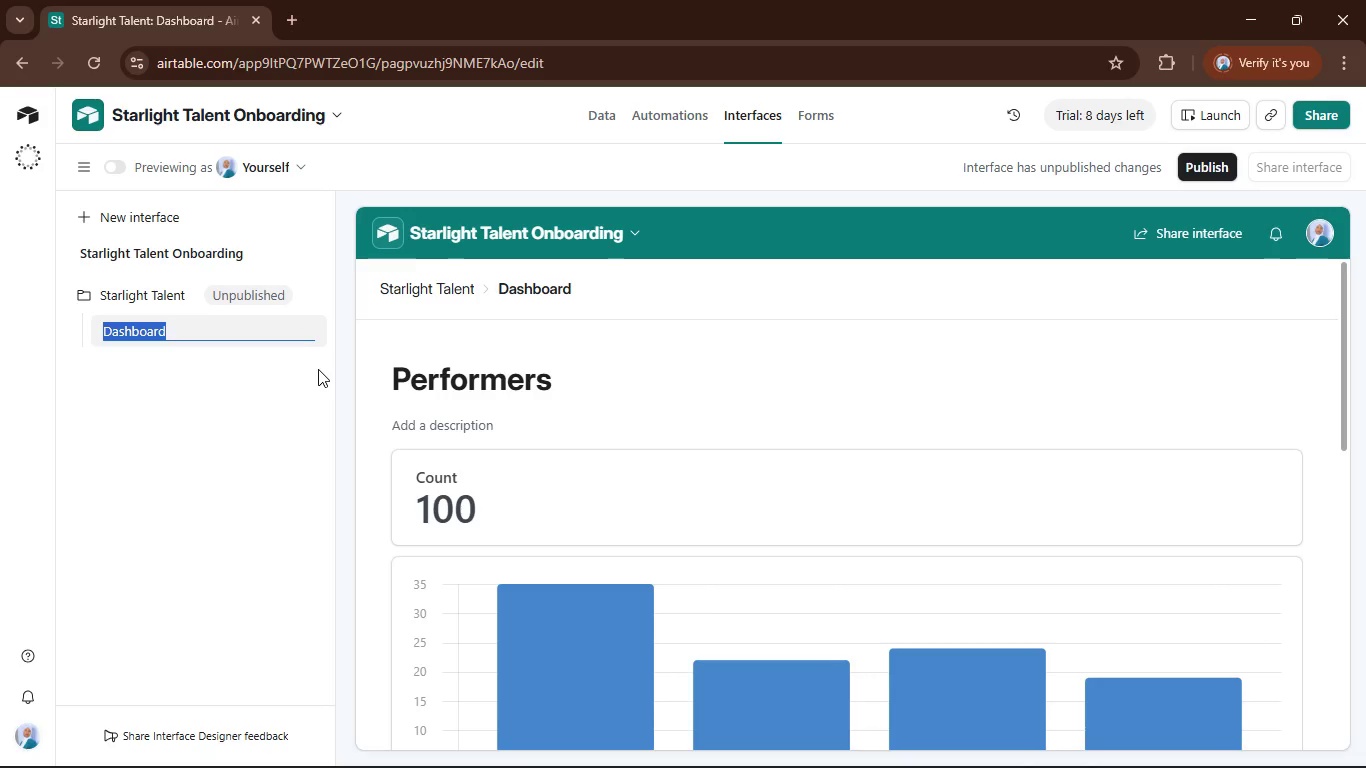 
key(ArrowLeft)
 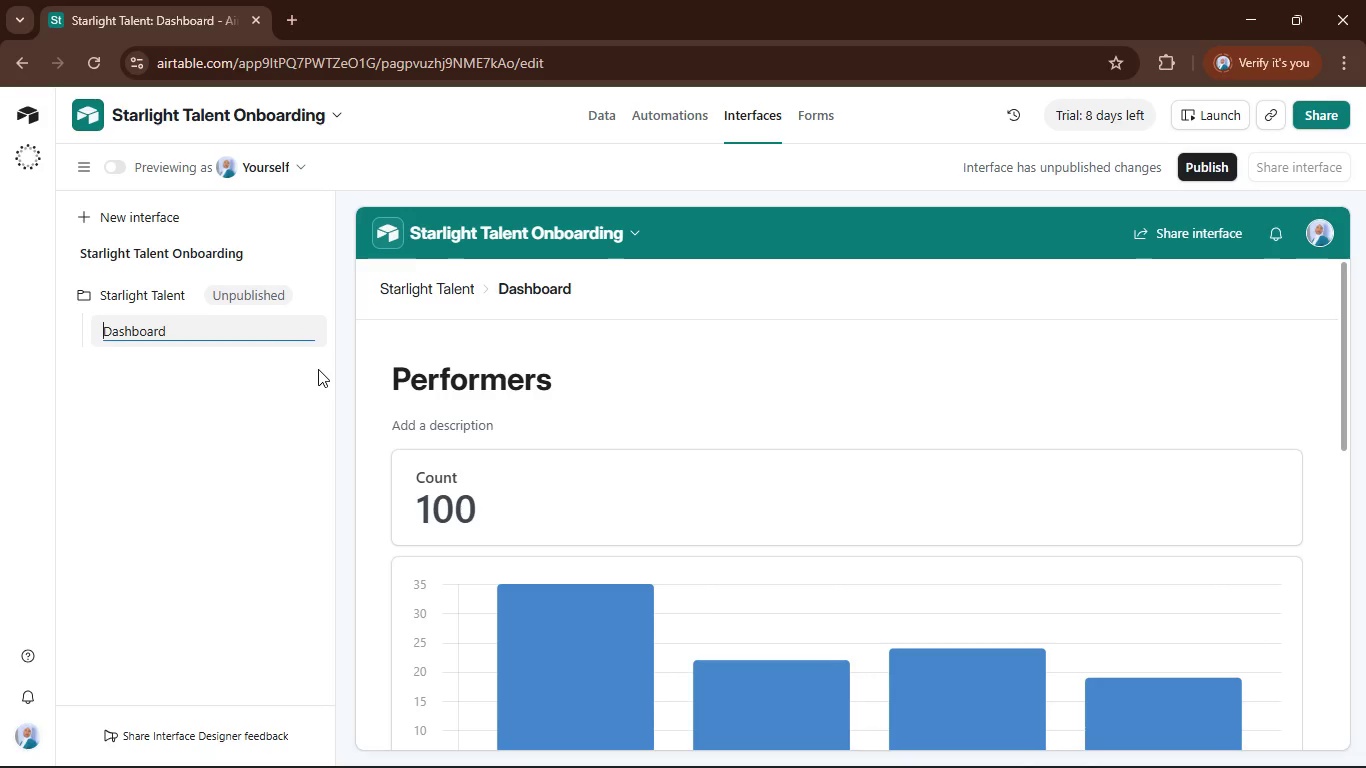 
type(HR )
 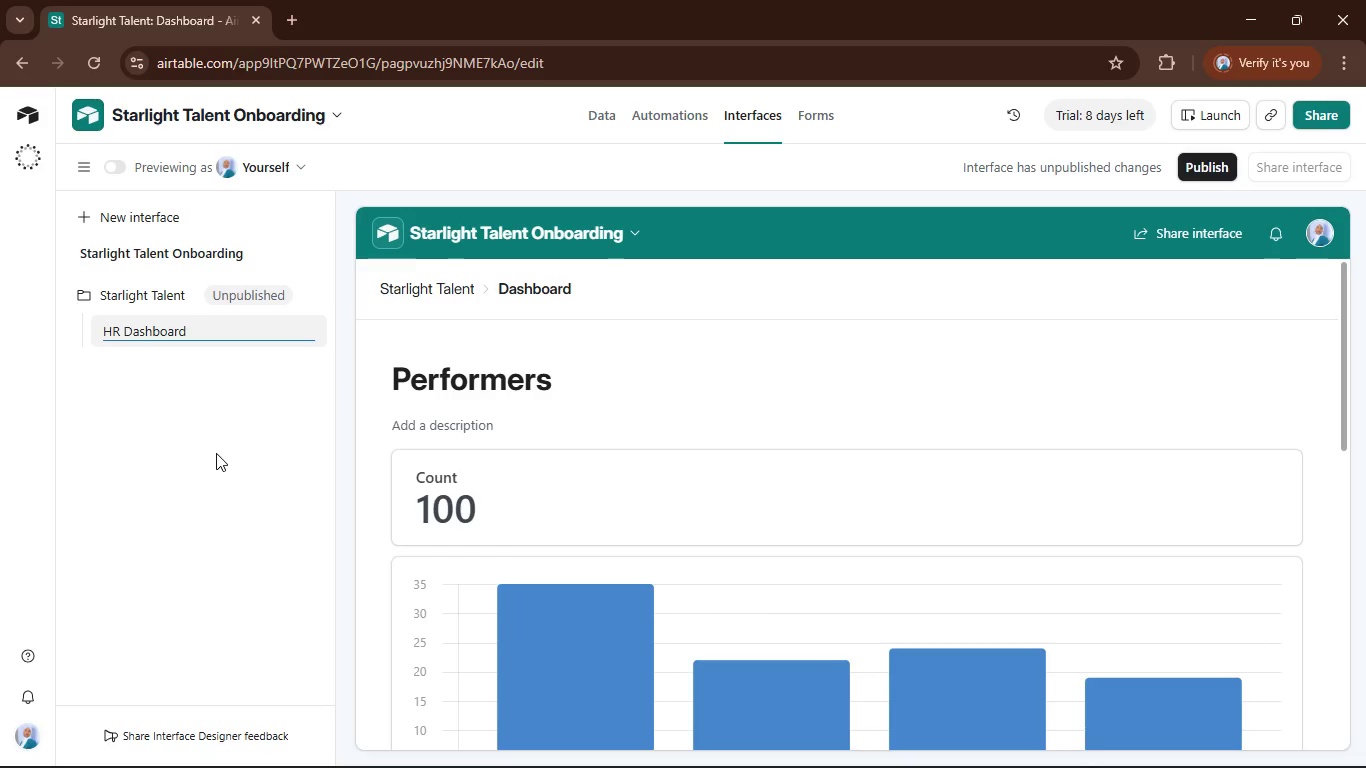 
wait(5.3)
 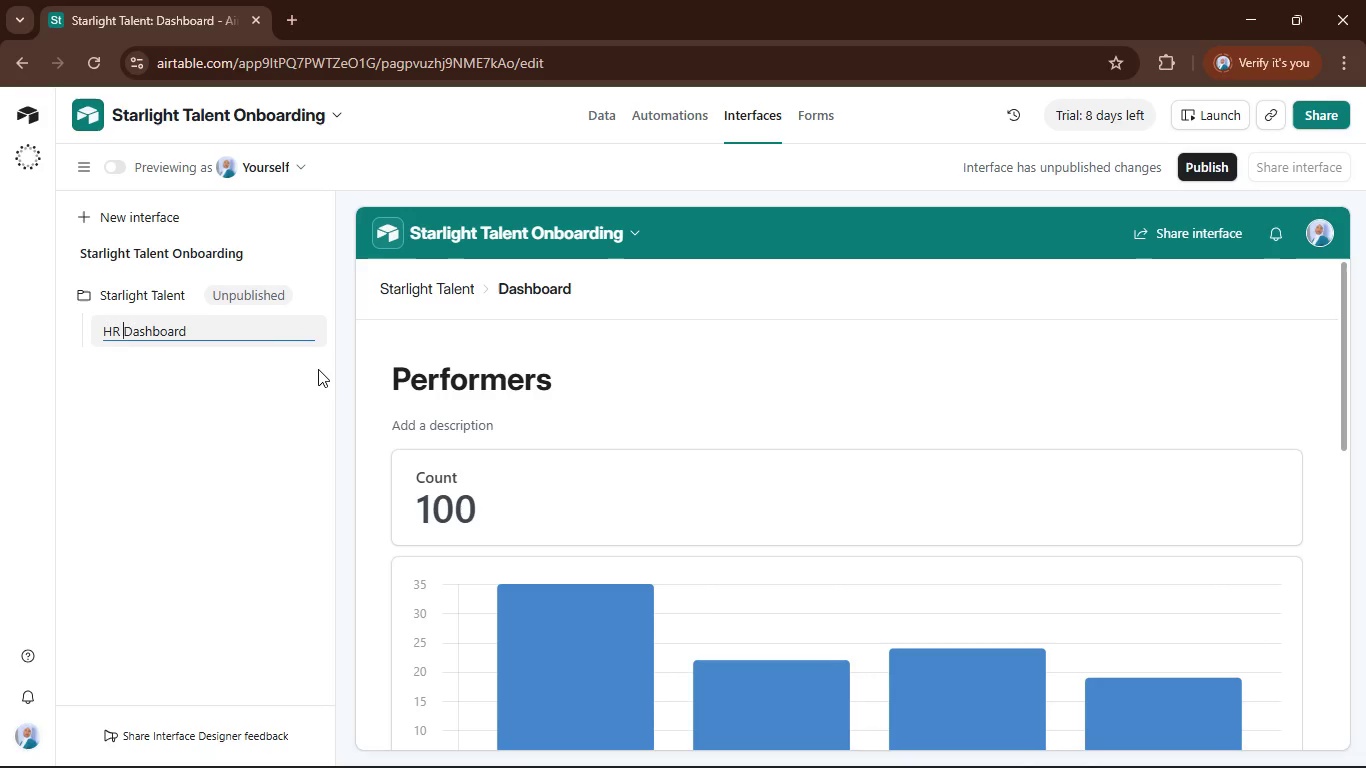 
scroll: coordinate [555, 466], scroll_direction: down, amount: 8.0
 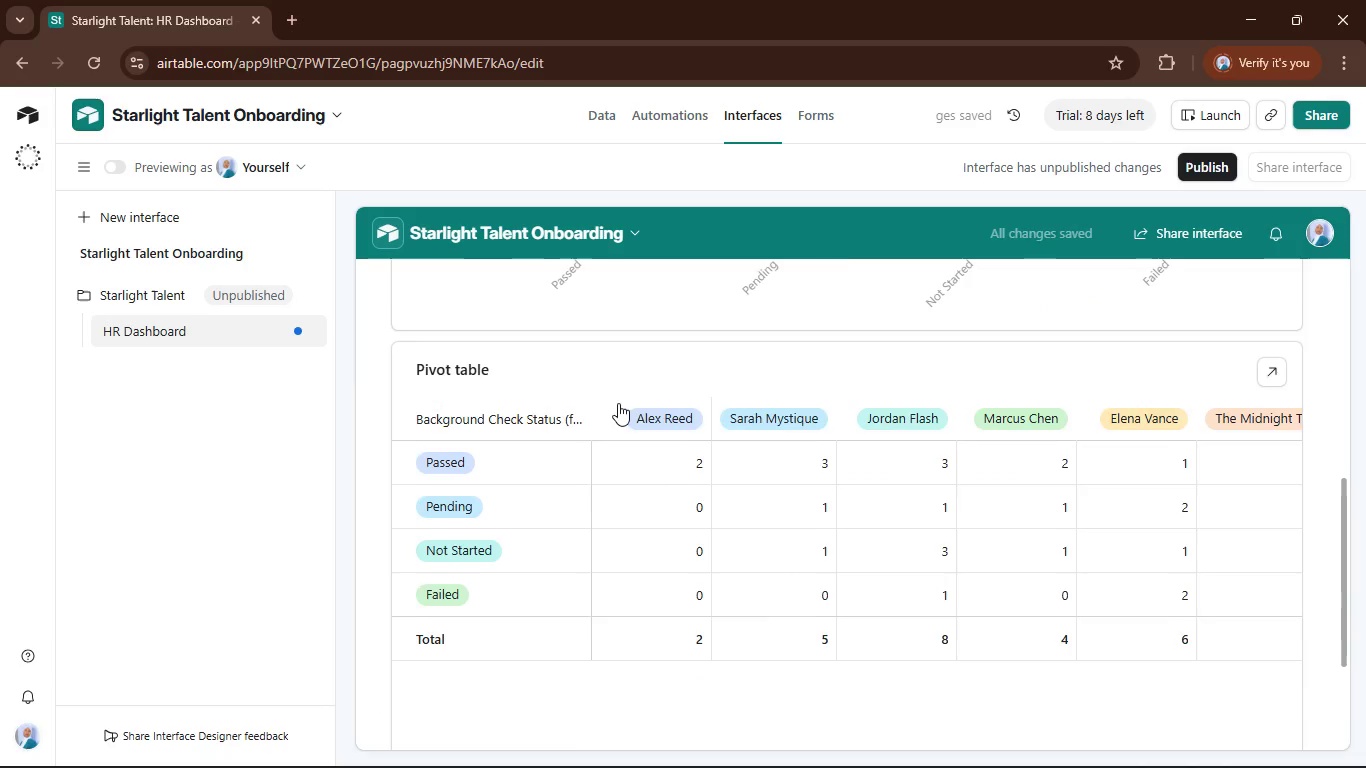 
scroll: coordinate [618, 403], scroll_direction: up, amount: 7.0
 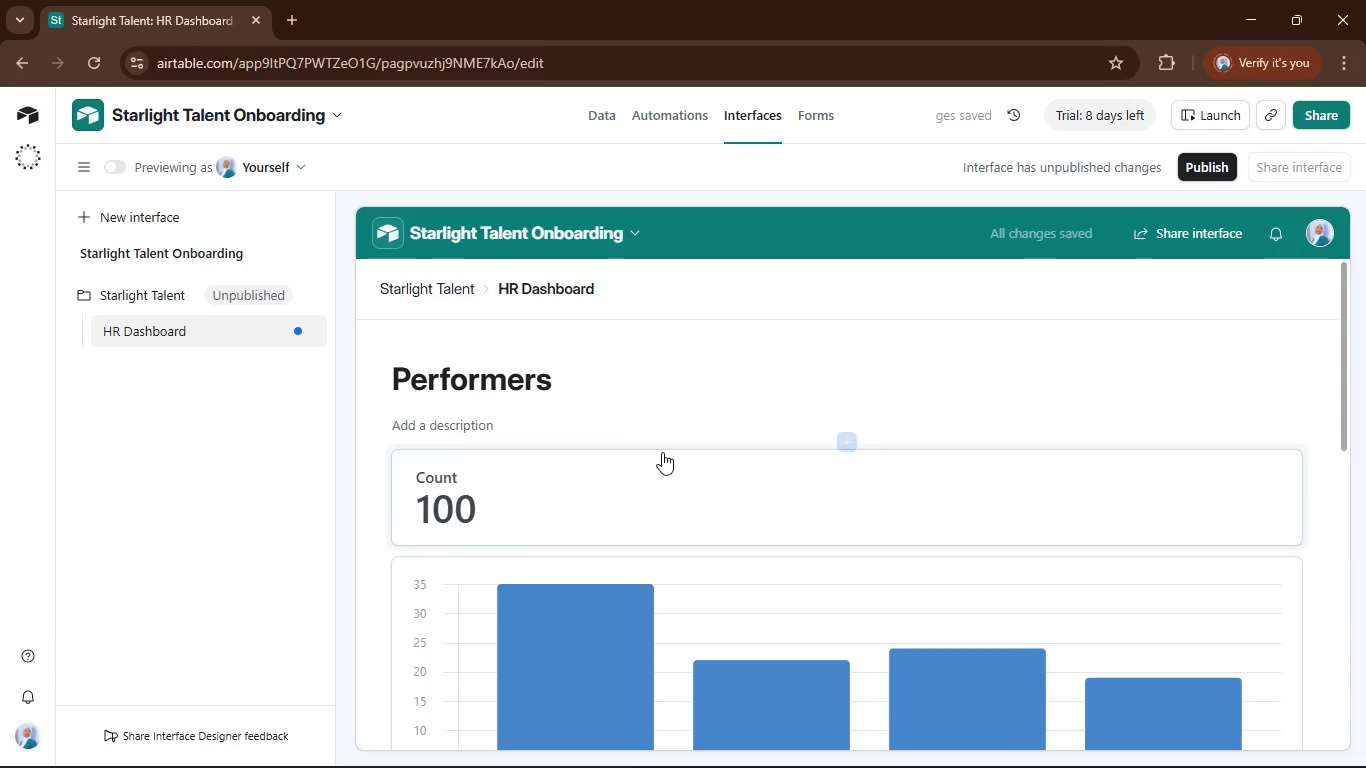 
scroll: coordinate [676, 472], scroll_direction: down, amount: 6.0
 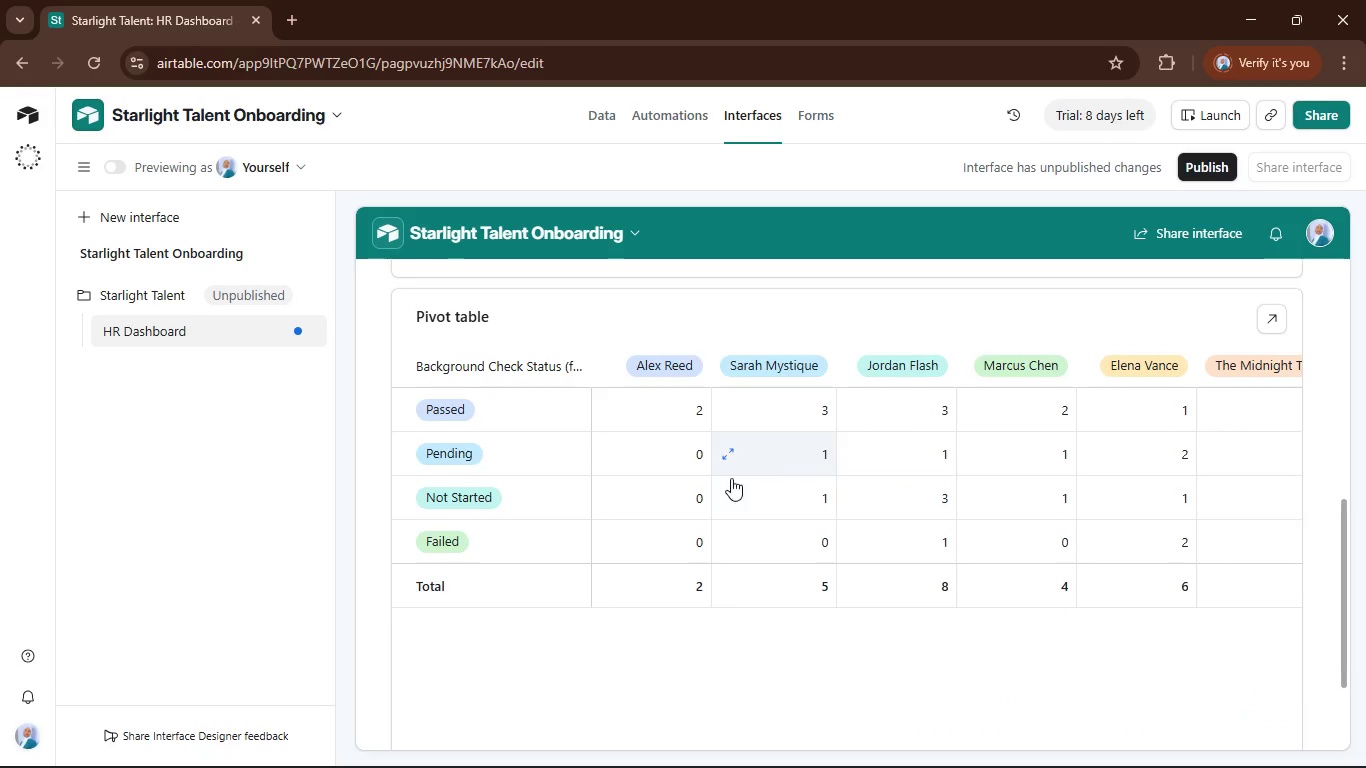 
left_click([848, 474])
 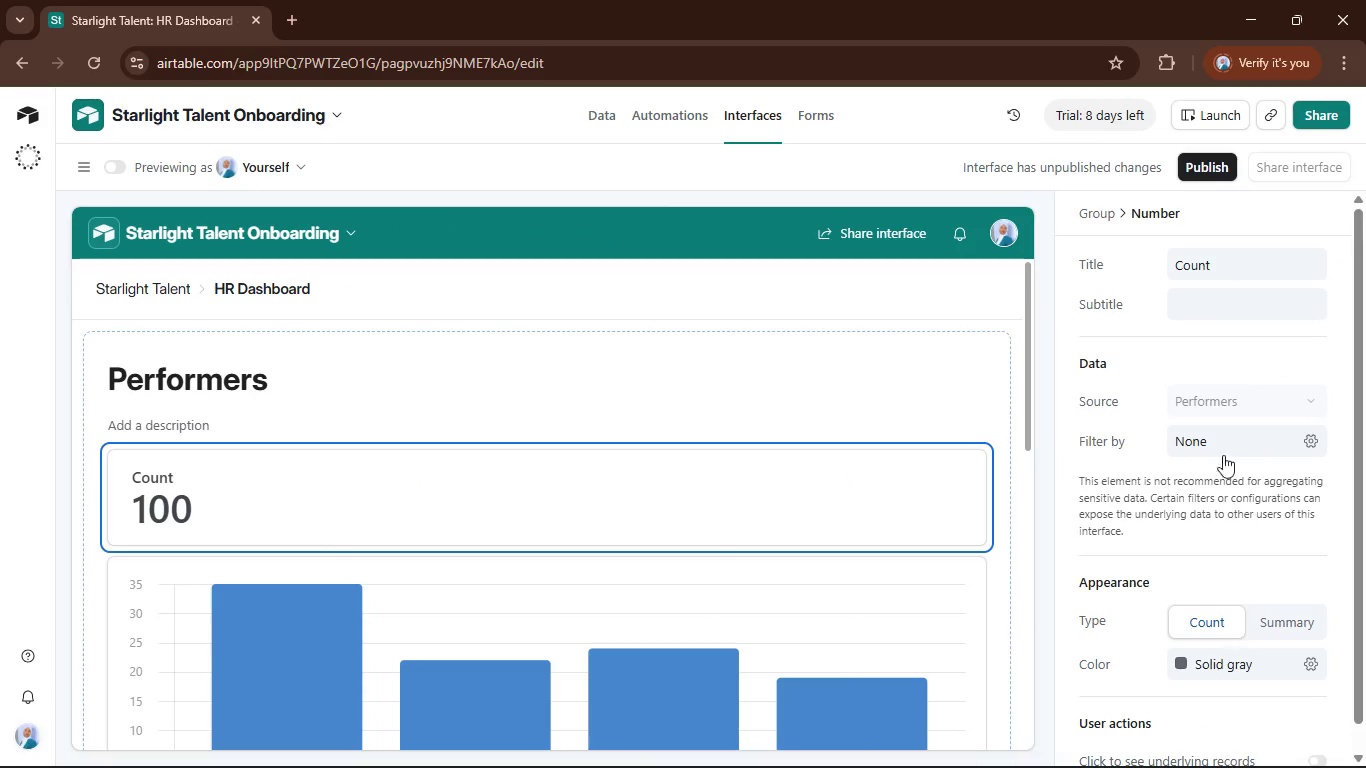 
scroll: coordinate [808, 424], scroll_direction: up, amount: 9.0
 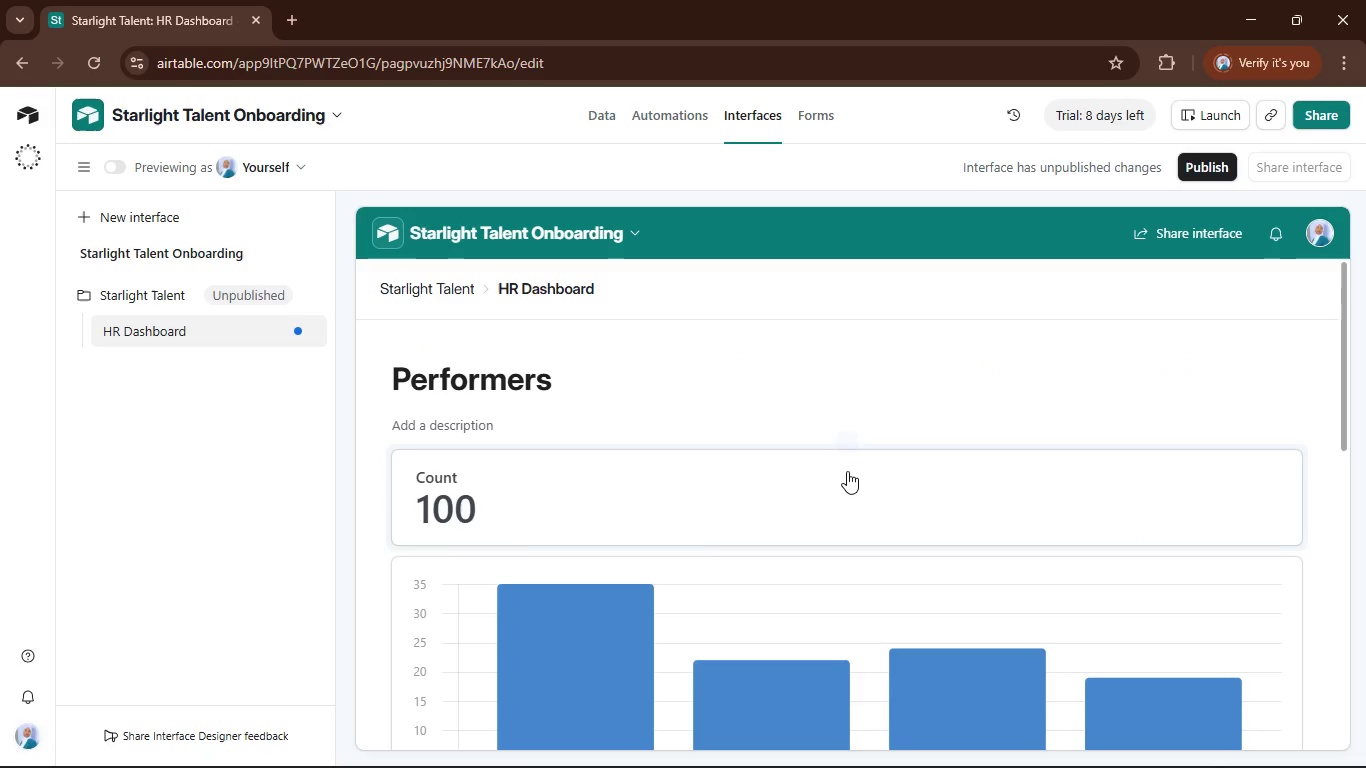 
wait(5.43)
 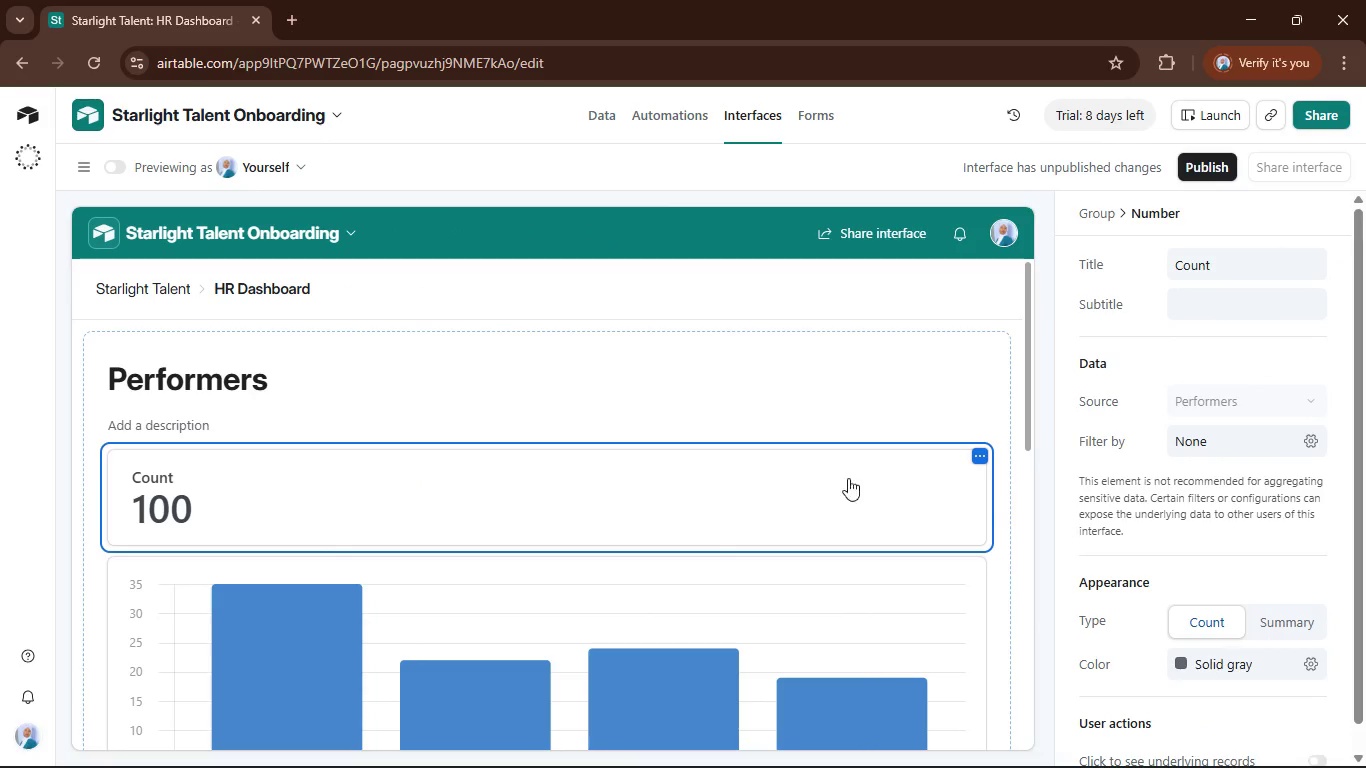 
mouse_move([966, 499])
 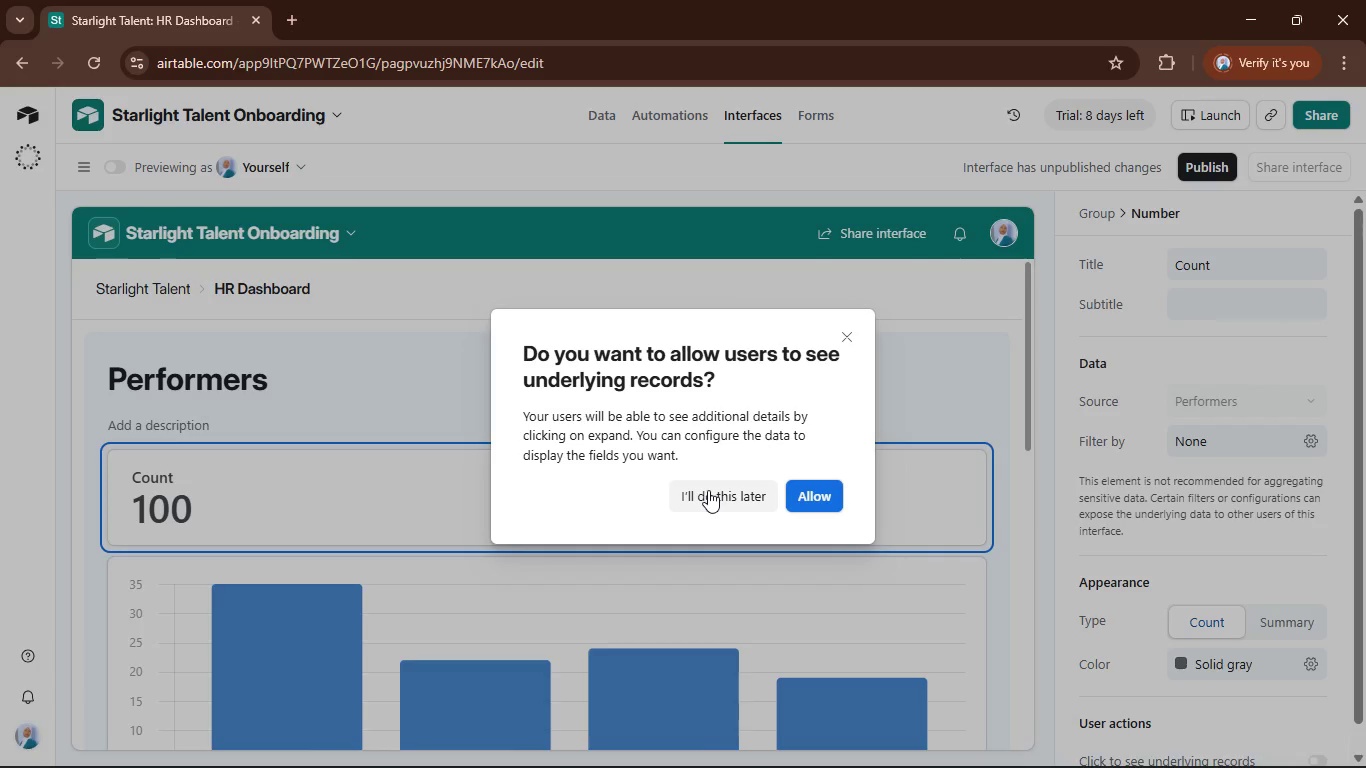 
left_click([708, 490])
 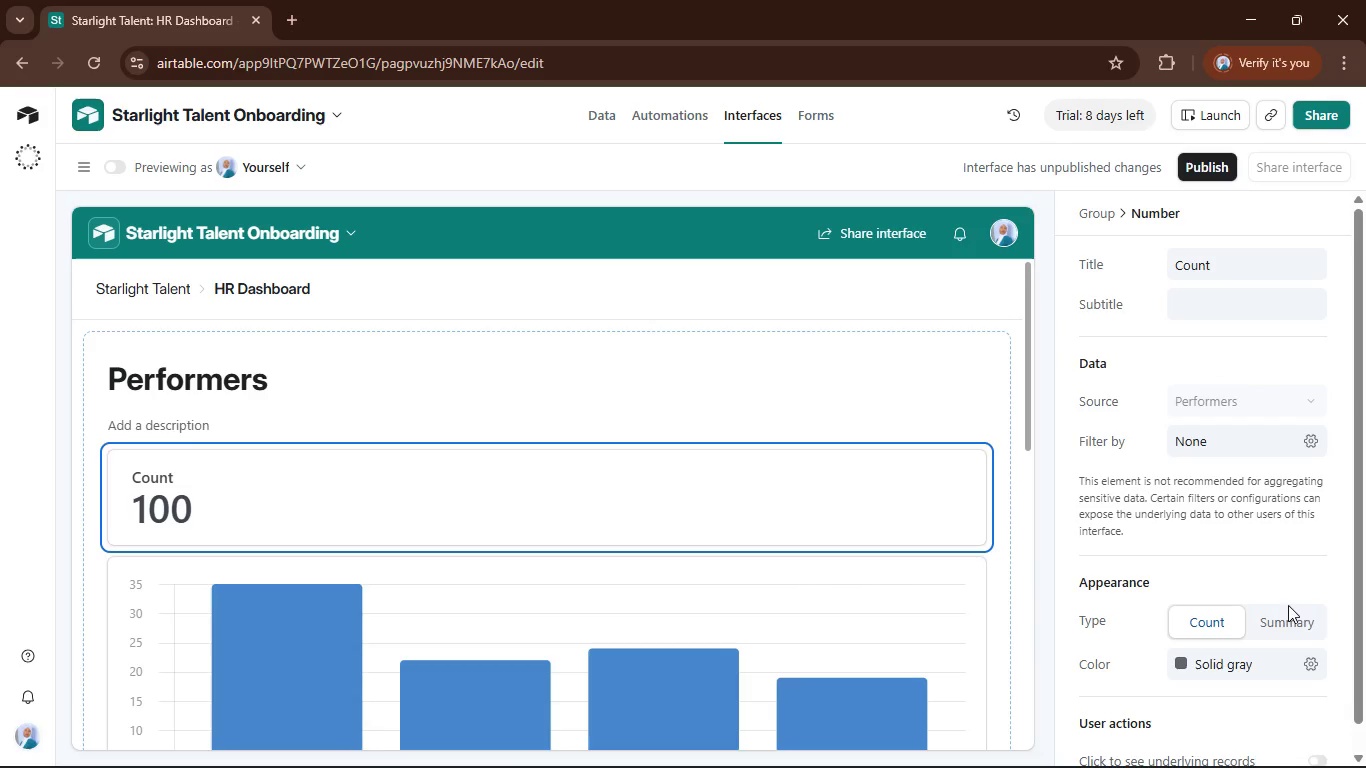 
left_click([1291, 613])
 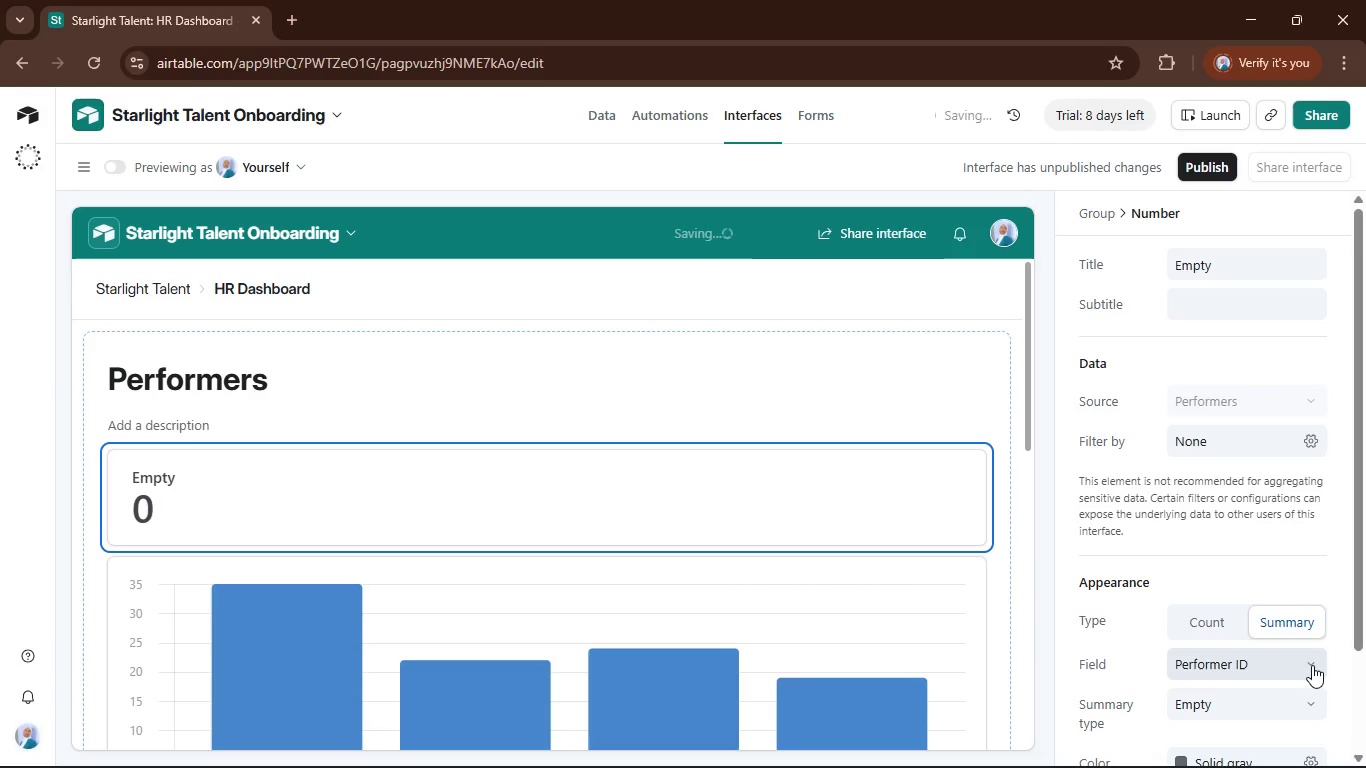 
left_click([1312, 665])
 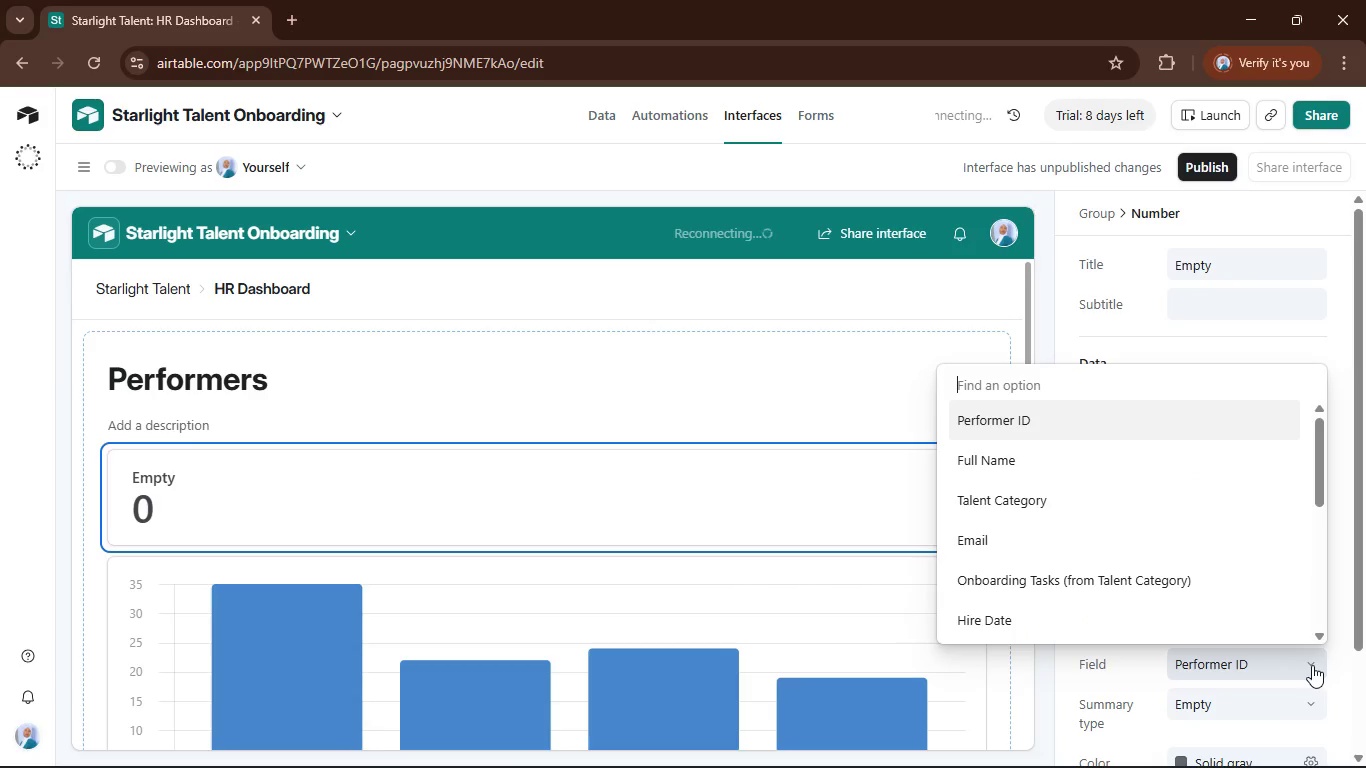 
left_click([1312, 665])
 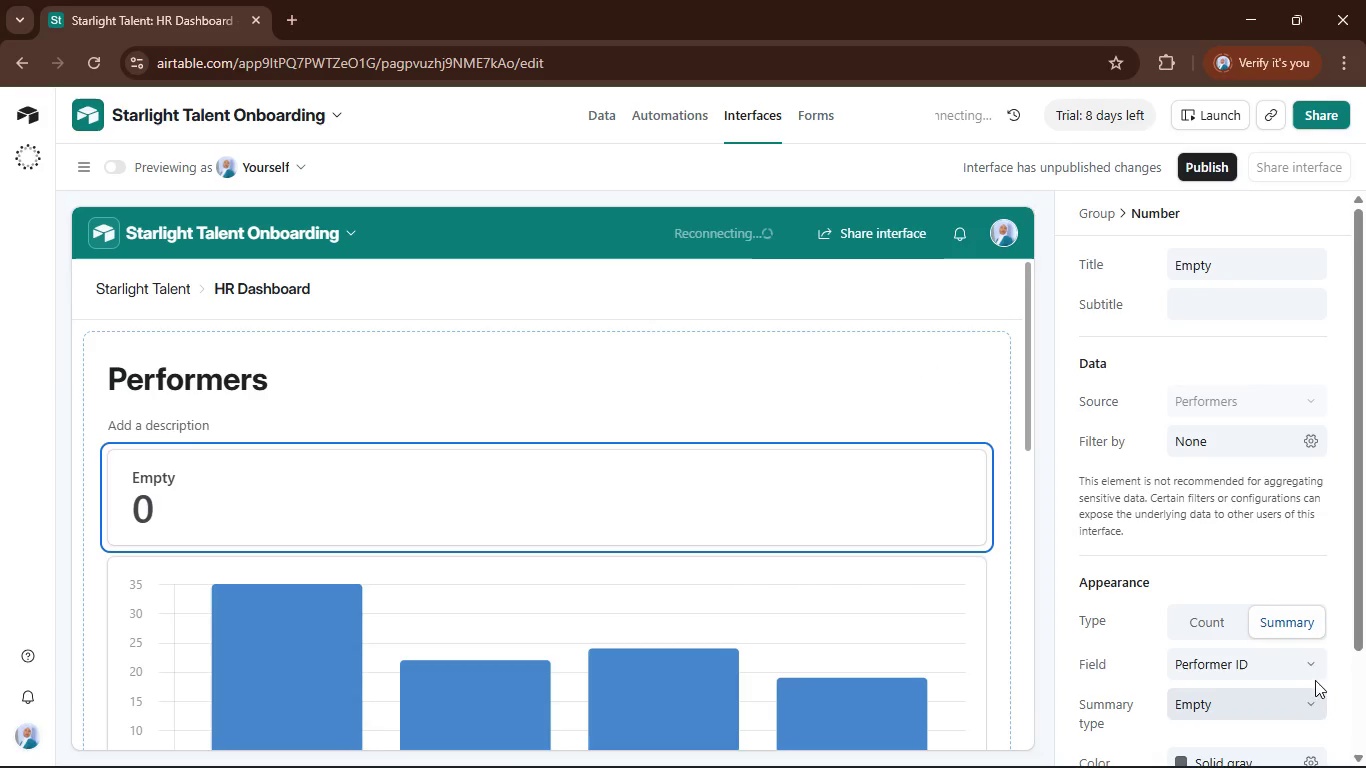 
left_click([1313, 668])
 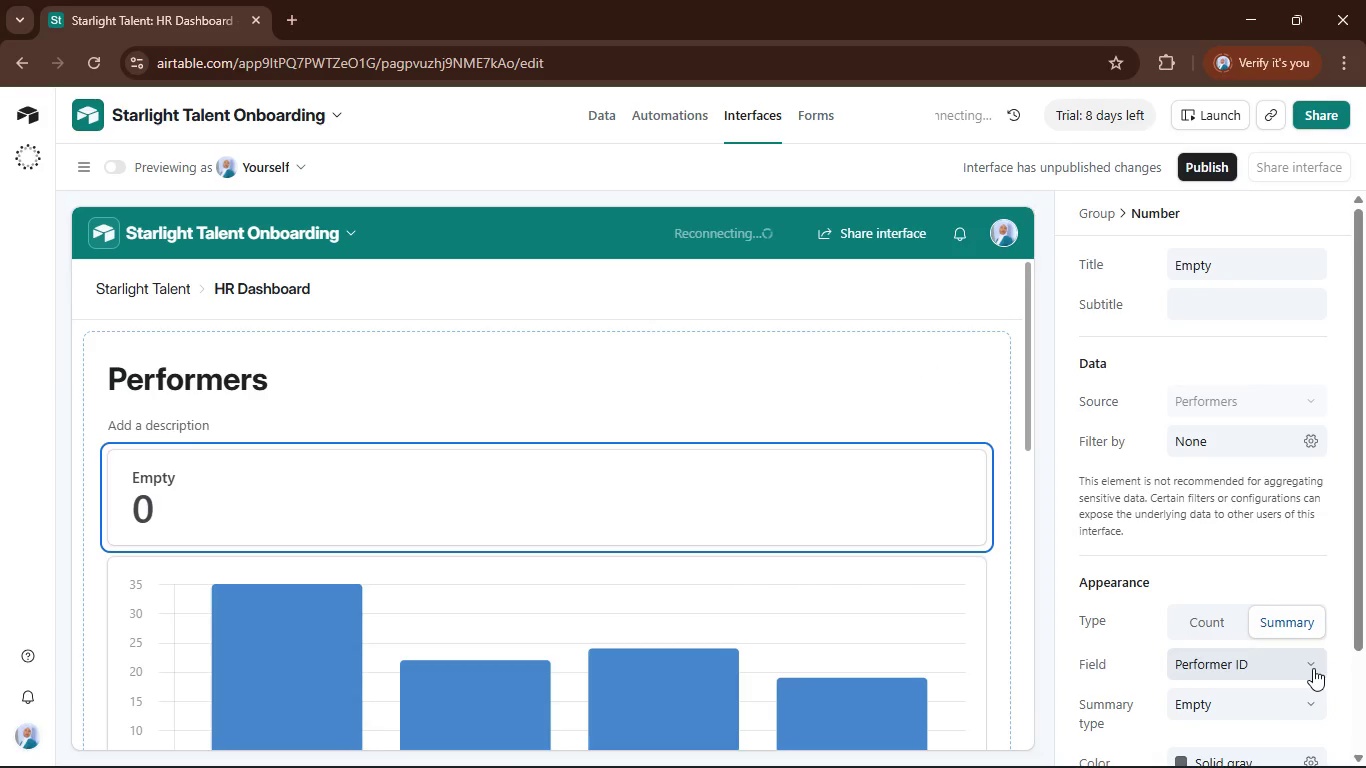 
mouse_move([1337, 660])
 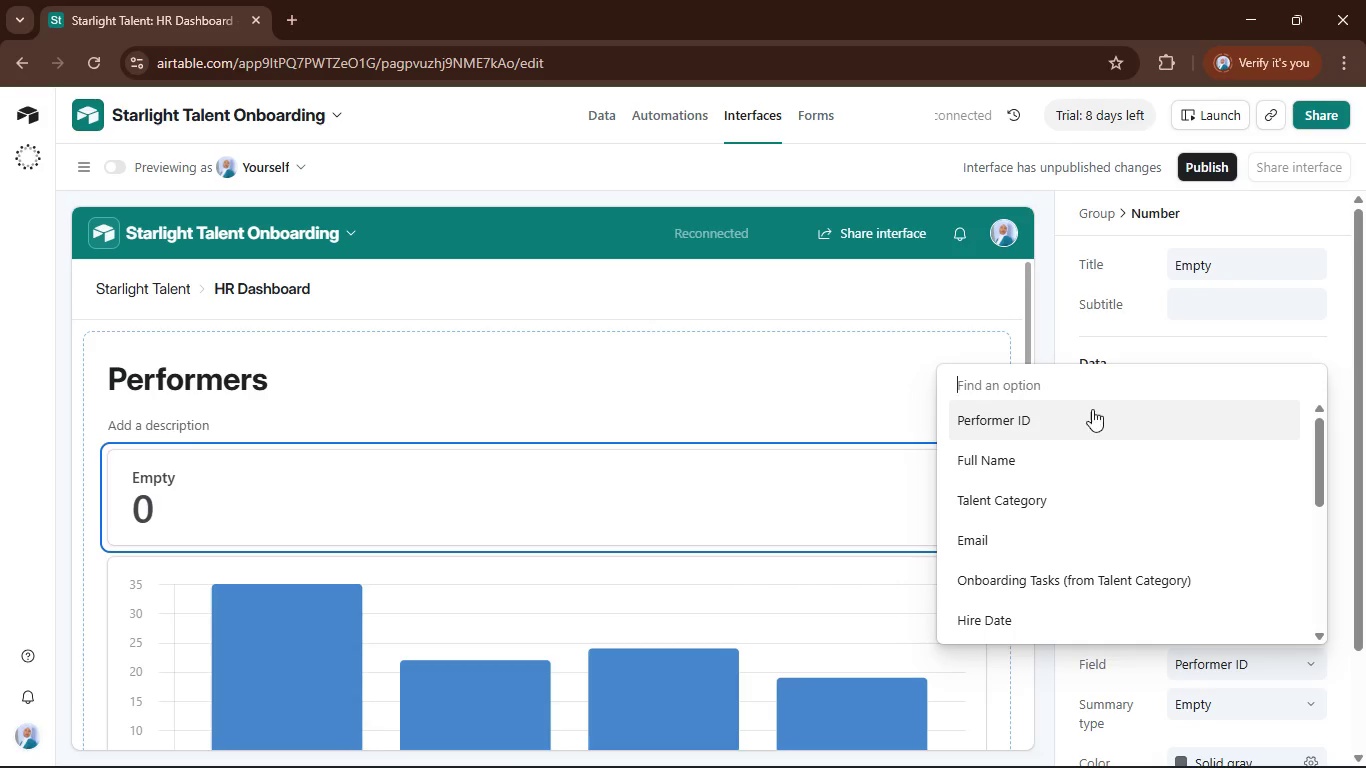 
left_click([1102, 424])
 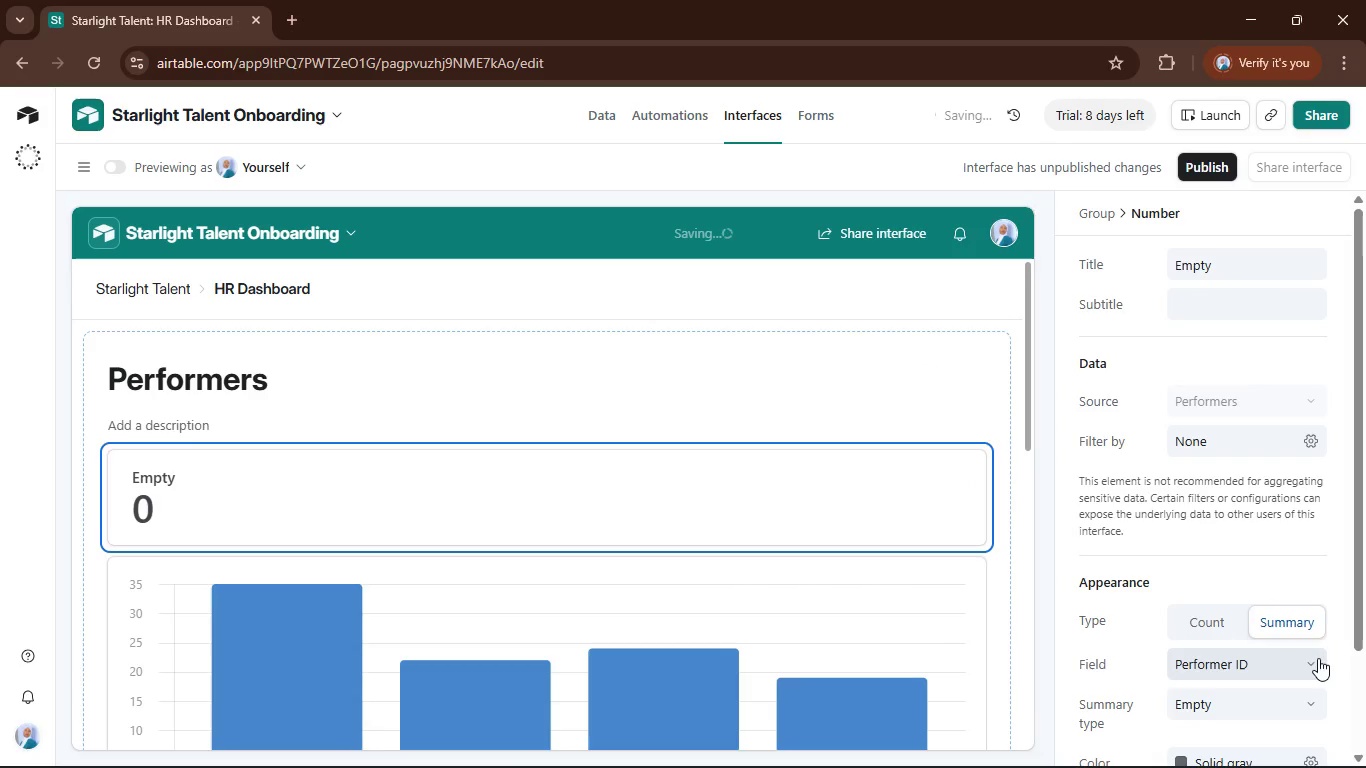 
scroll: coordinate [1318, 659], scroll_direction: down, amount: 2.0
 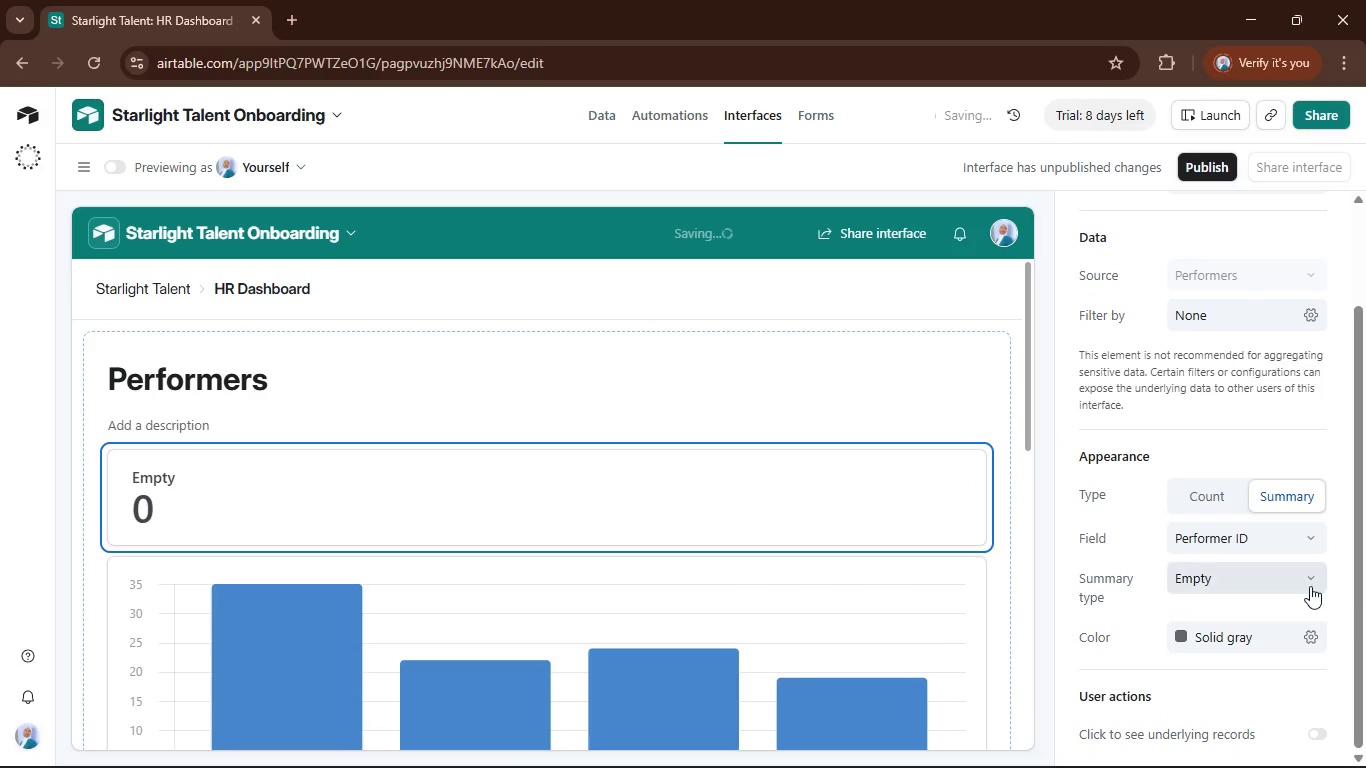 
left_click([1310, 582])
 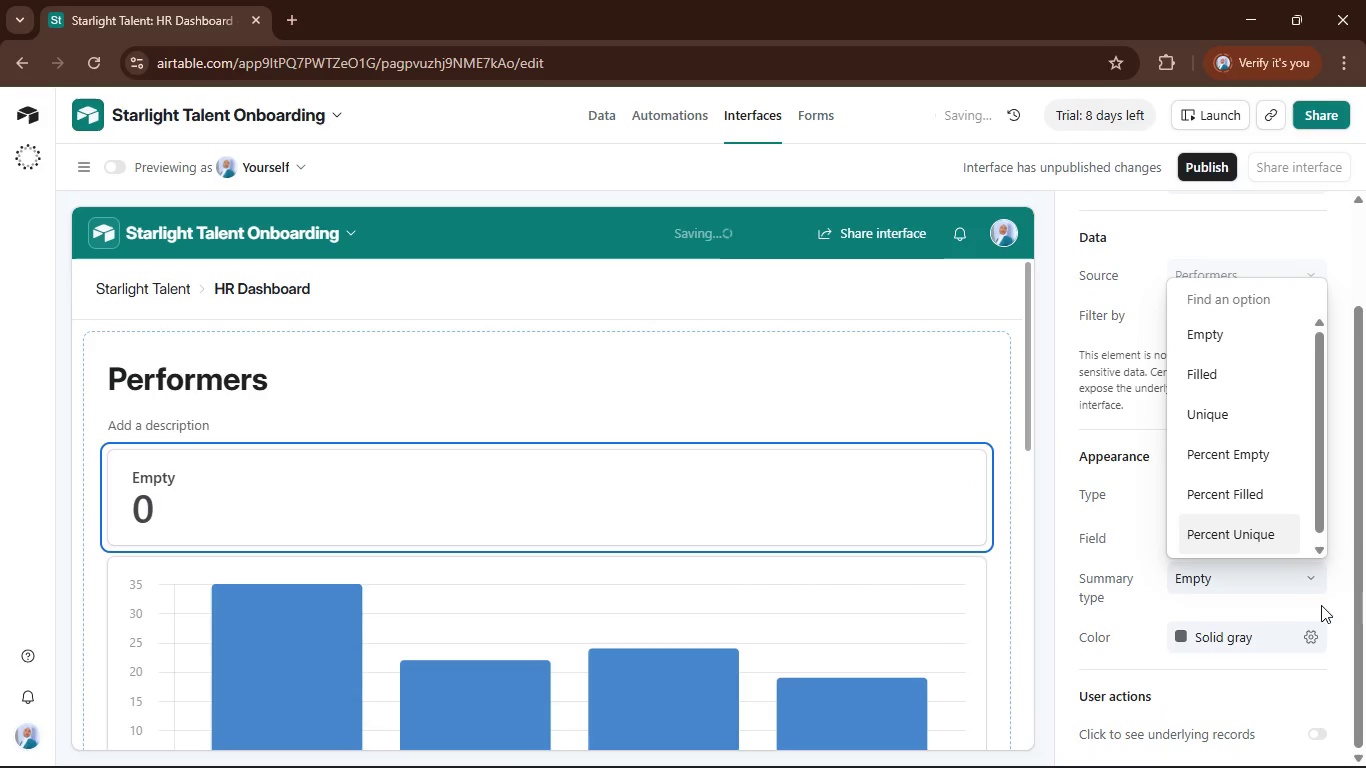 
left_click([1305, 532])
 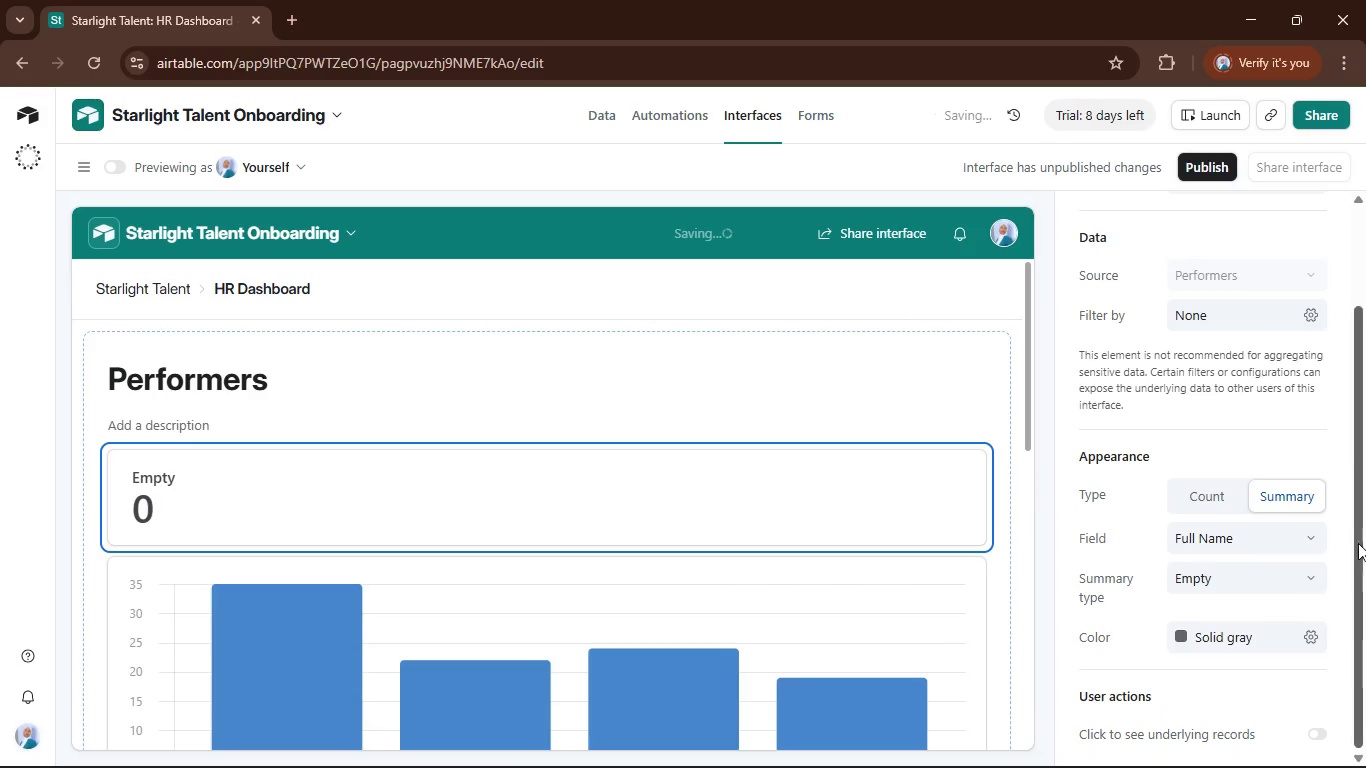 
mouse_move([1304, 566])
 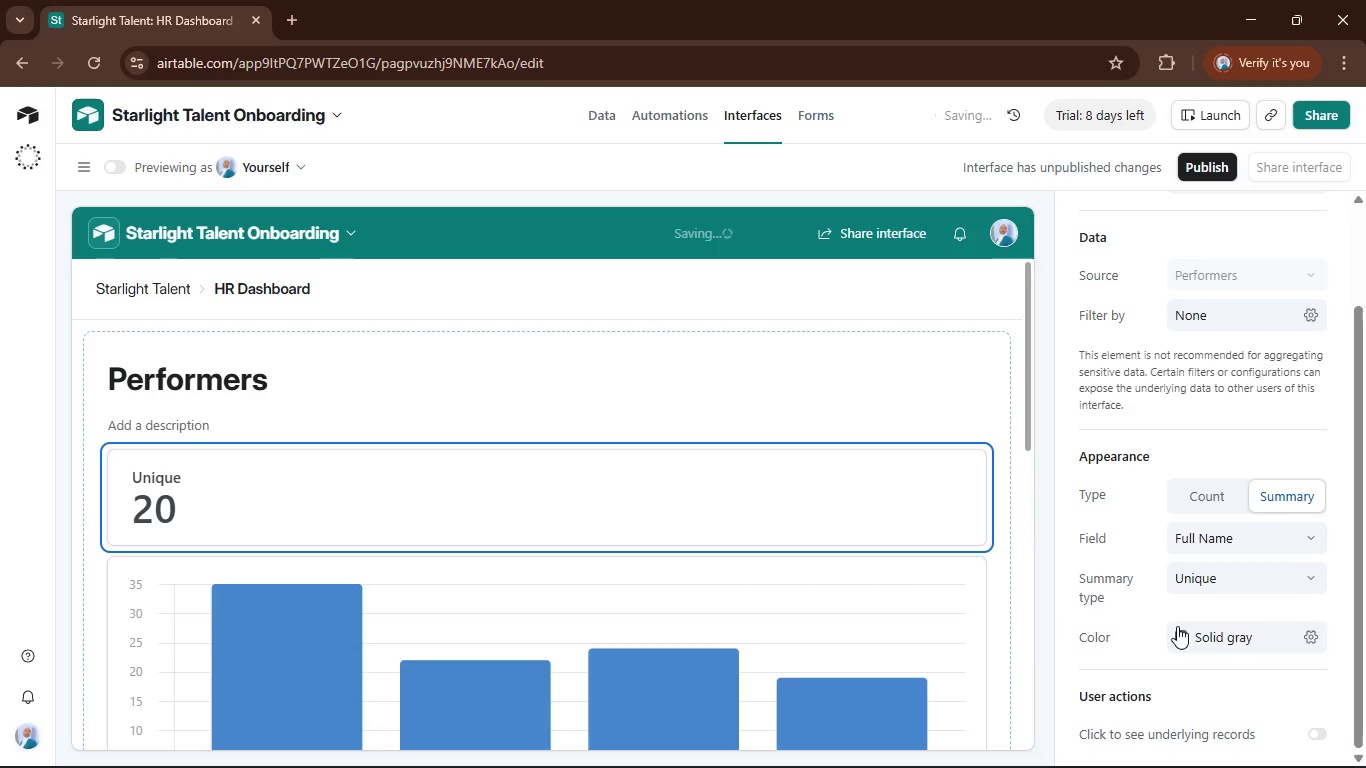 
scroll: coordinate [1301, 604], scroll_direction: down, amount: 1.0
 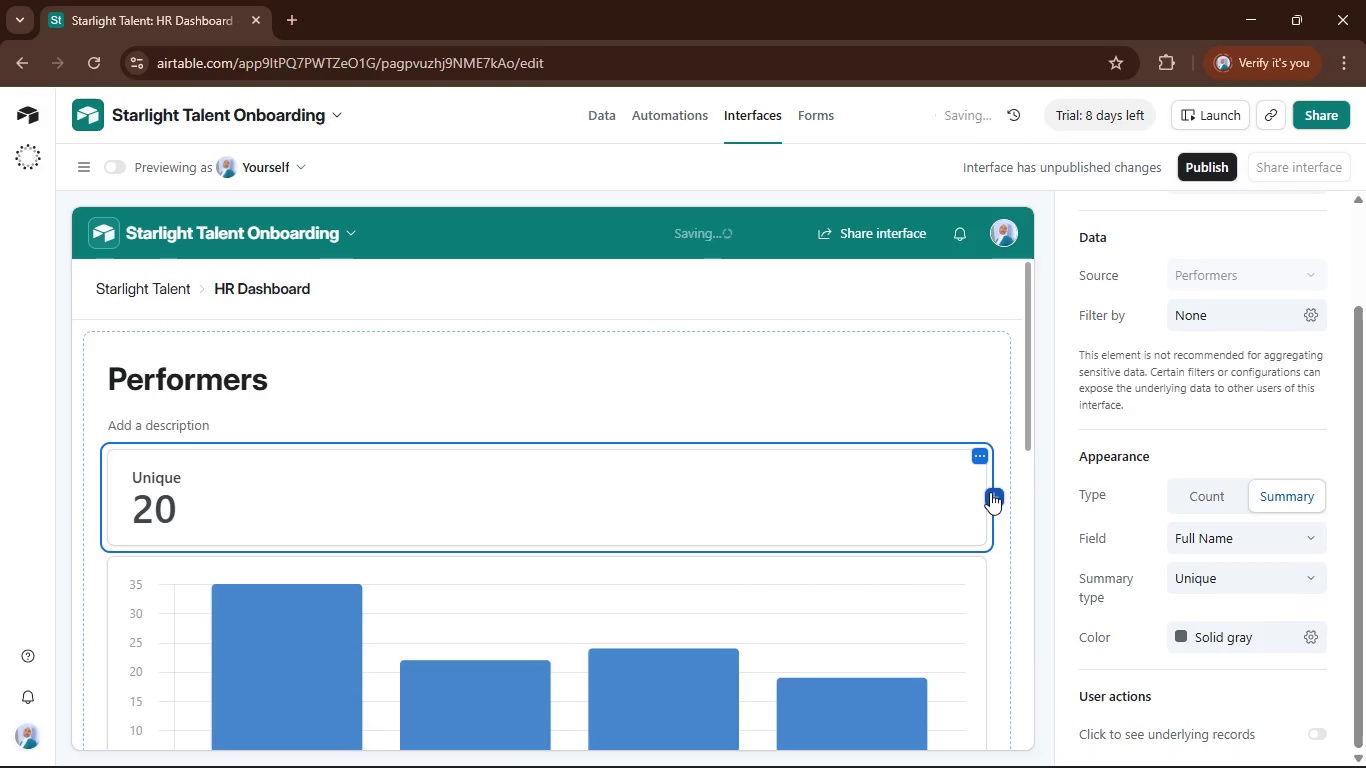 
mouse_move([1005, 513])
 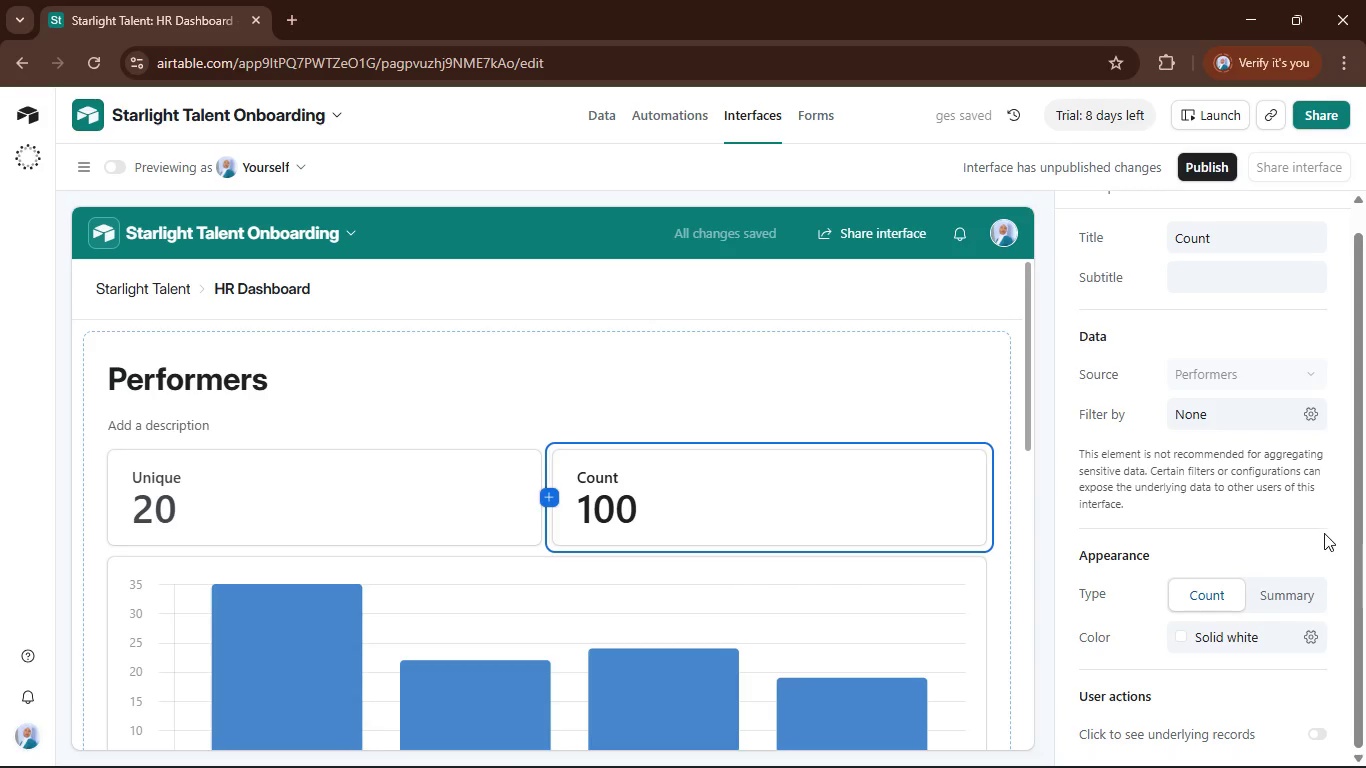 
wait(6.48)
 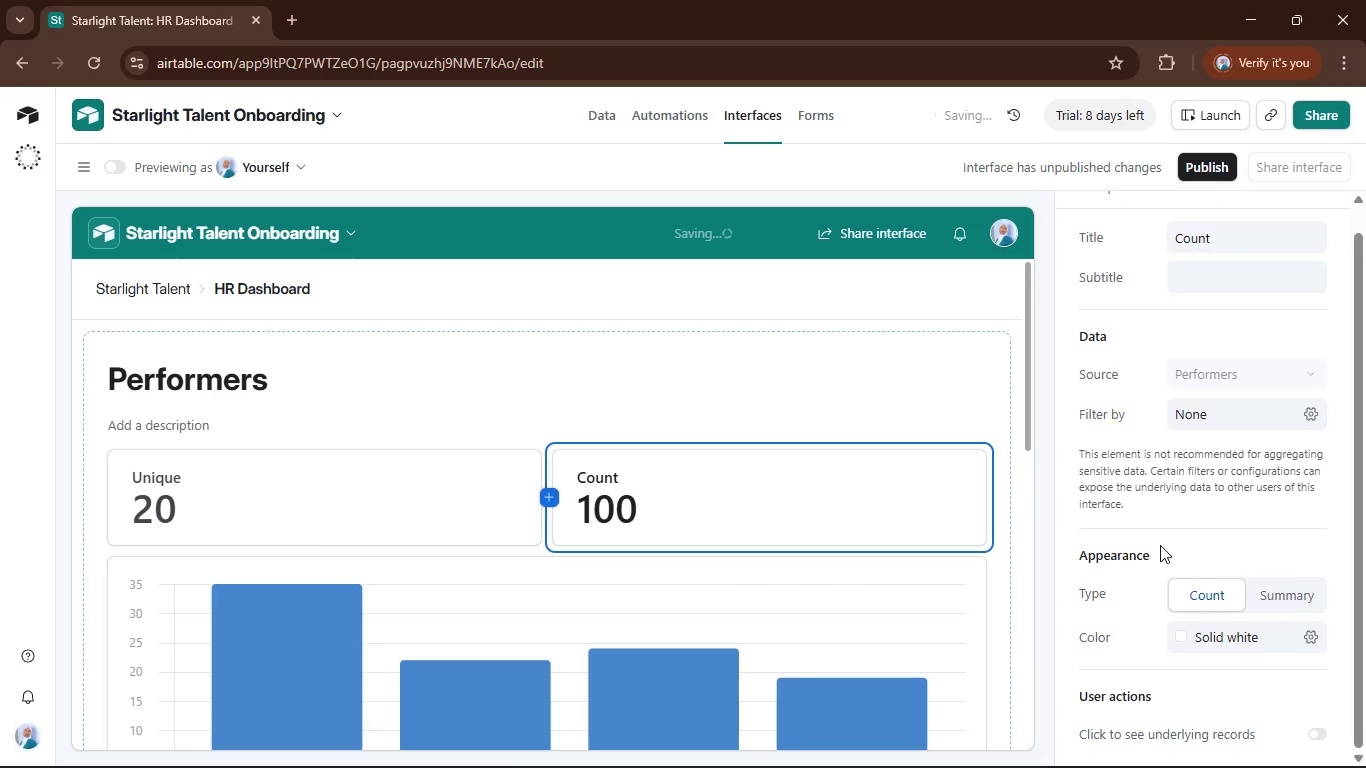 
left_click([1303, 599])
 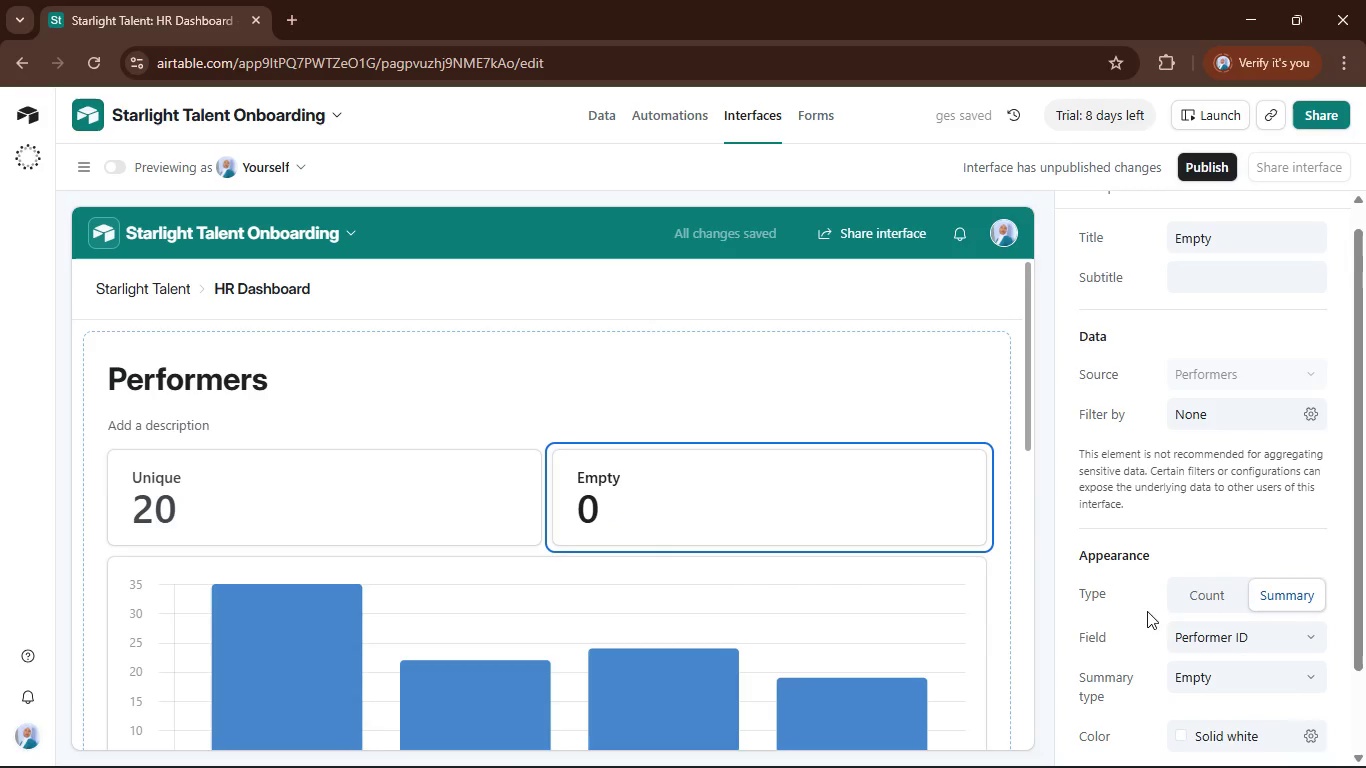 
mouse_move([1260, 668])
 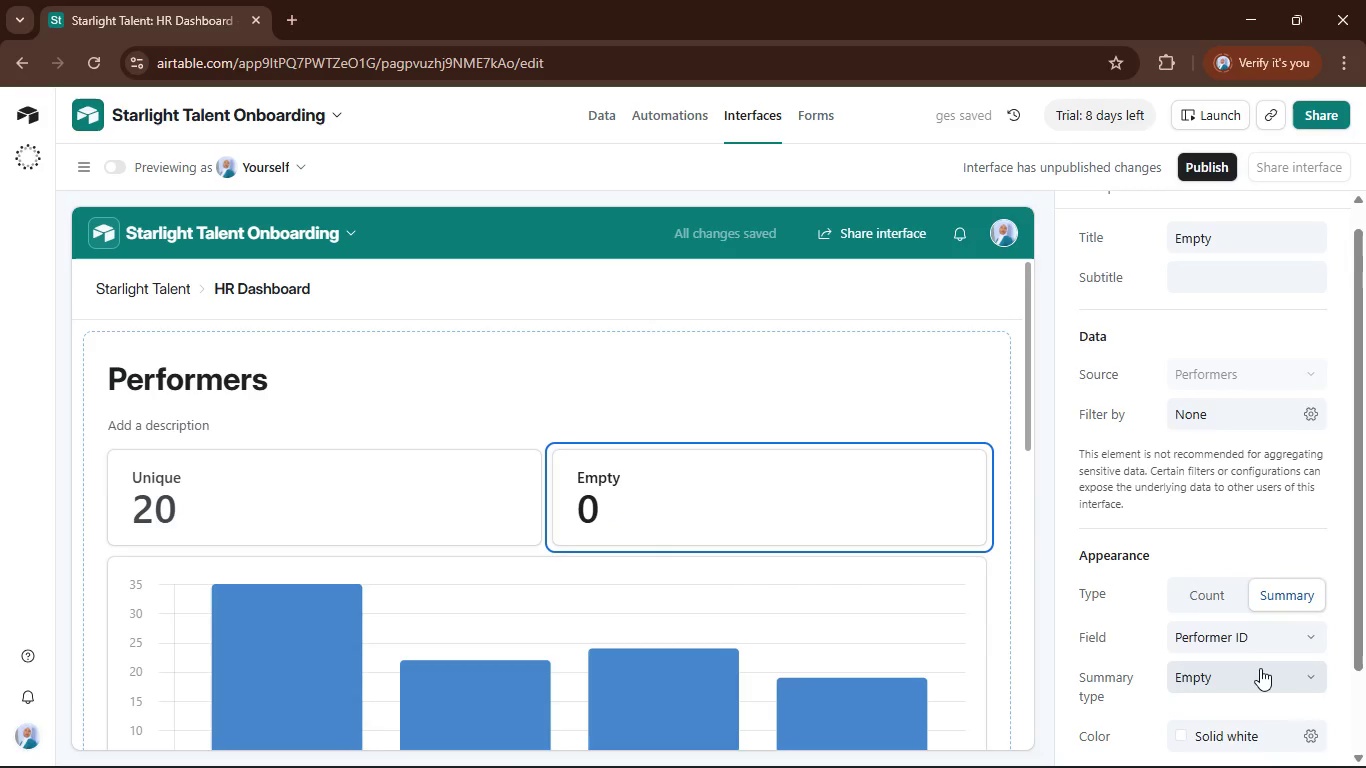 
left_click([1260, 668])
 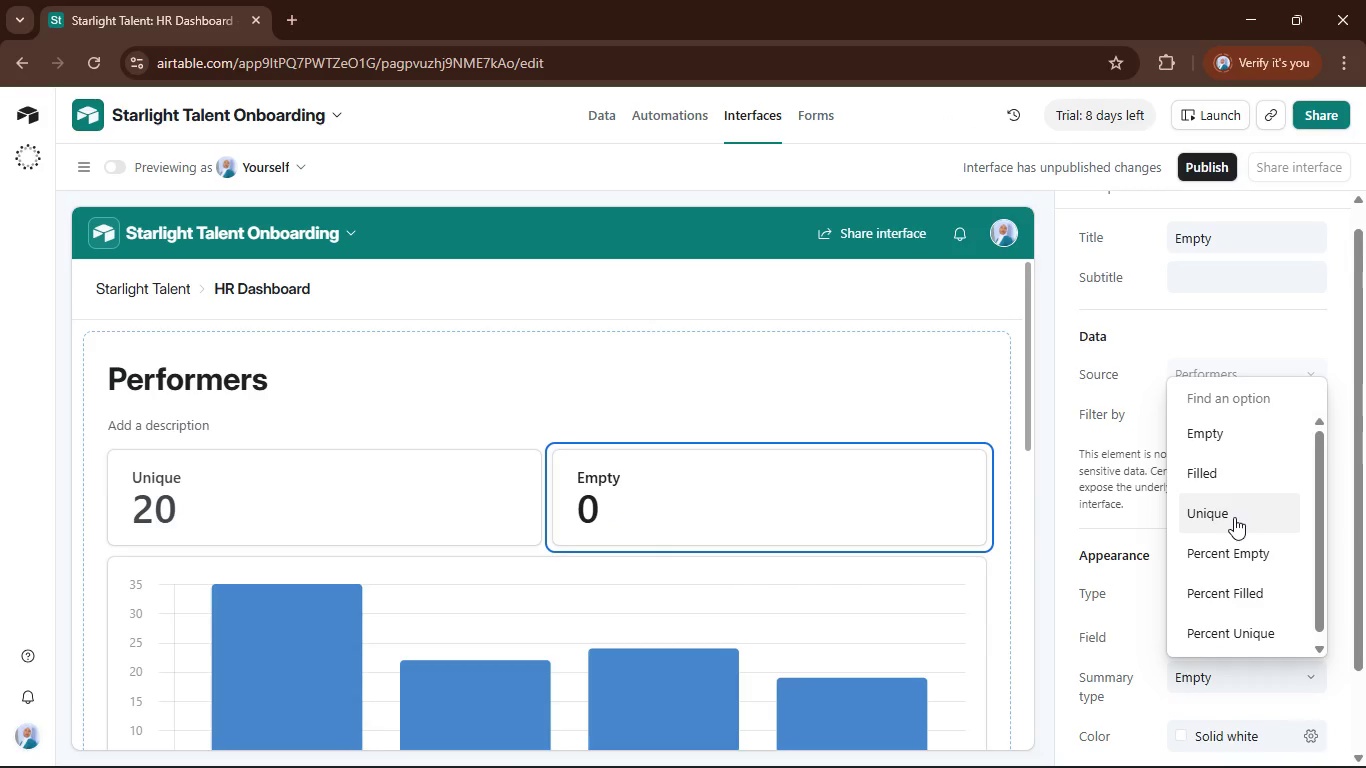 
left_click([1234, 477])
 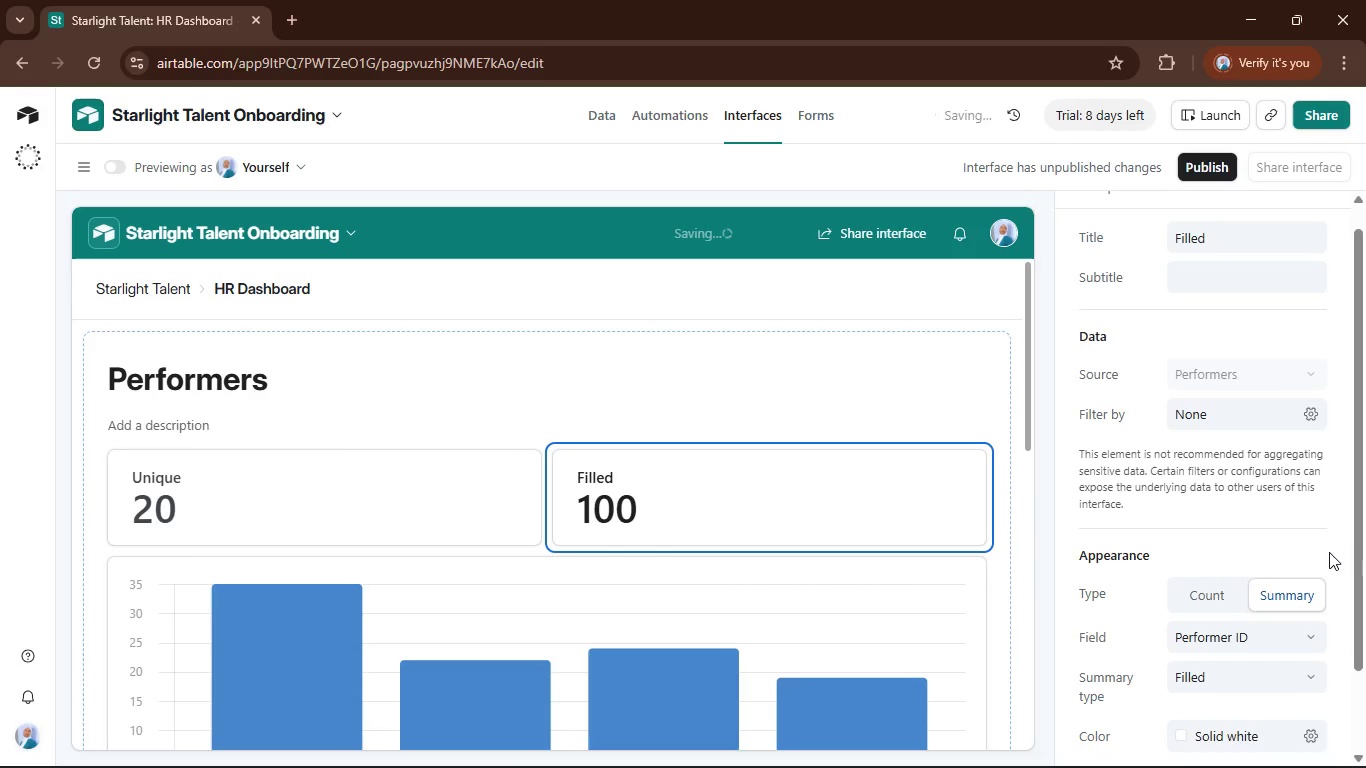 
scroll: coordinate [1333, 549], scroll_direction: down, amount: 2.0
 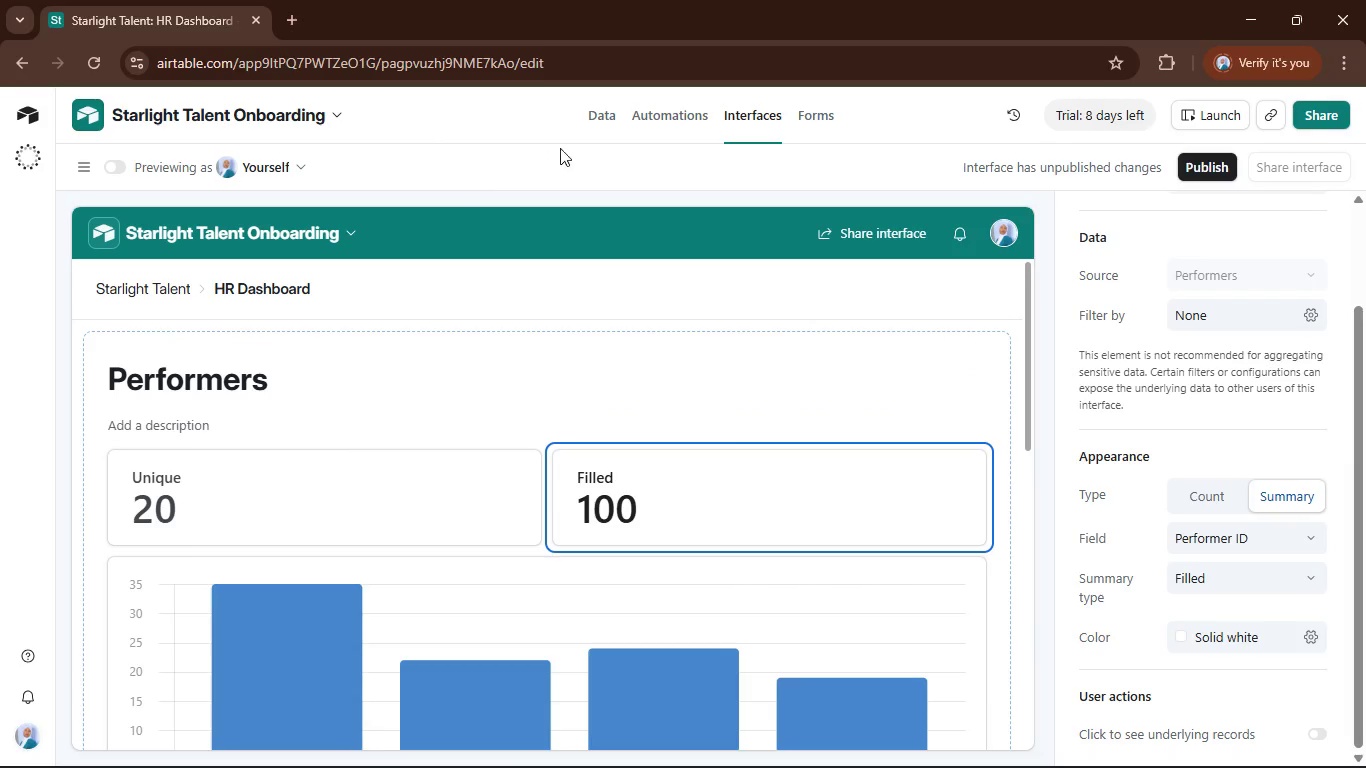 
wait(20.39)
 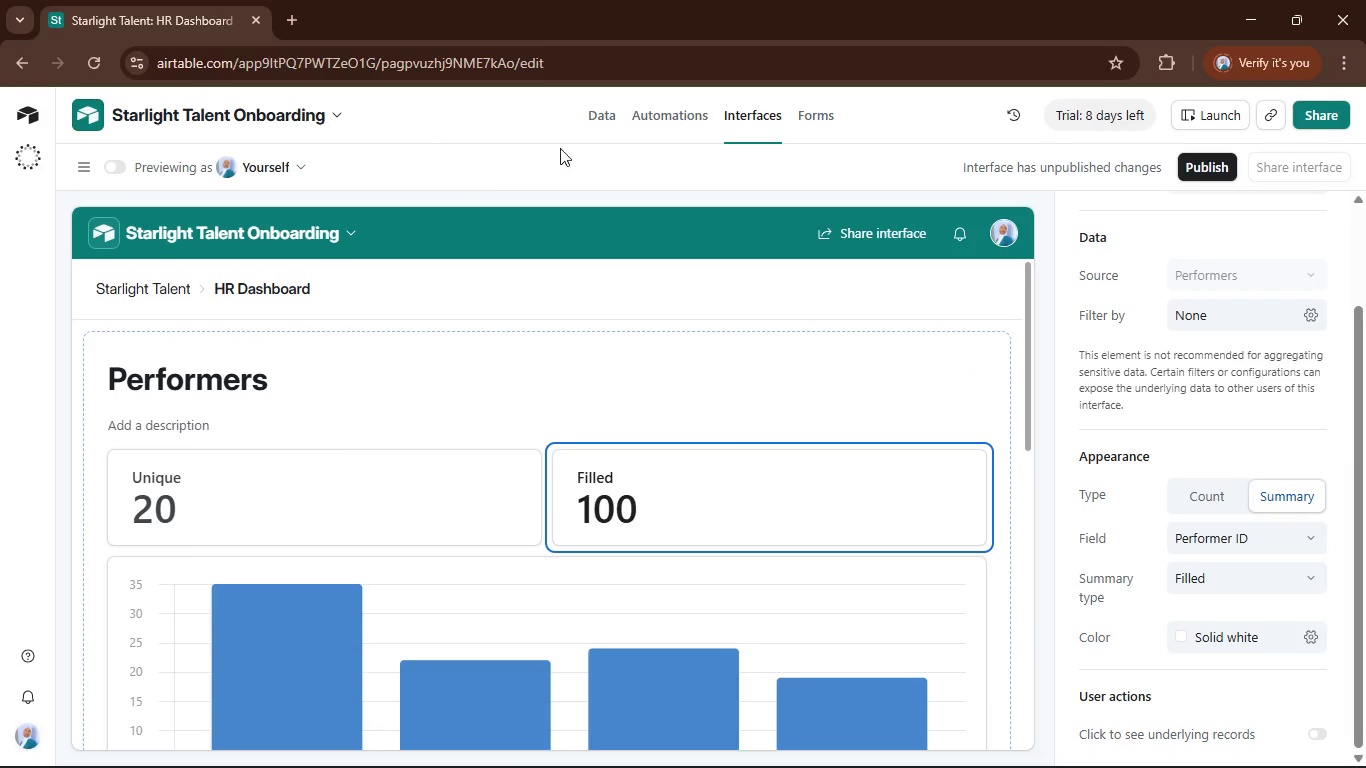 
left_click_drag(start_coordinate=[616, 758], to_coordinate=[699, 762])
 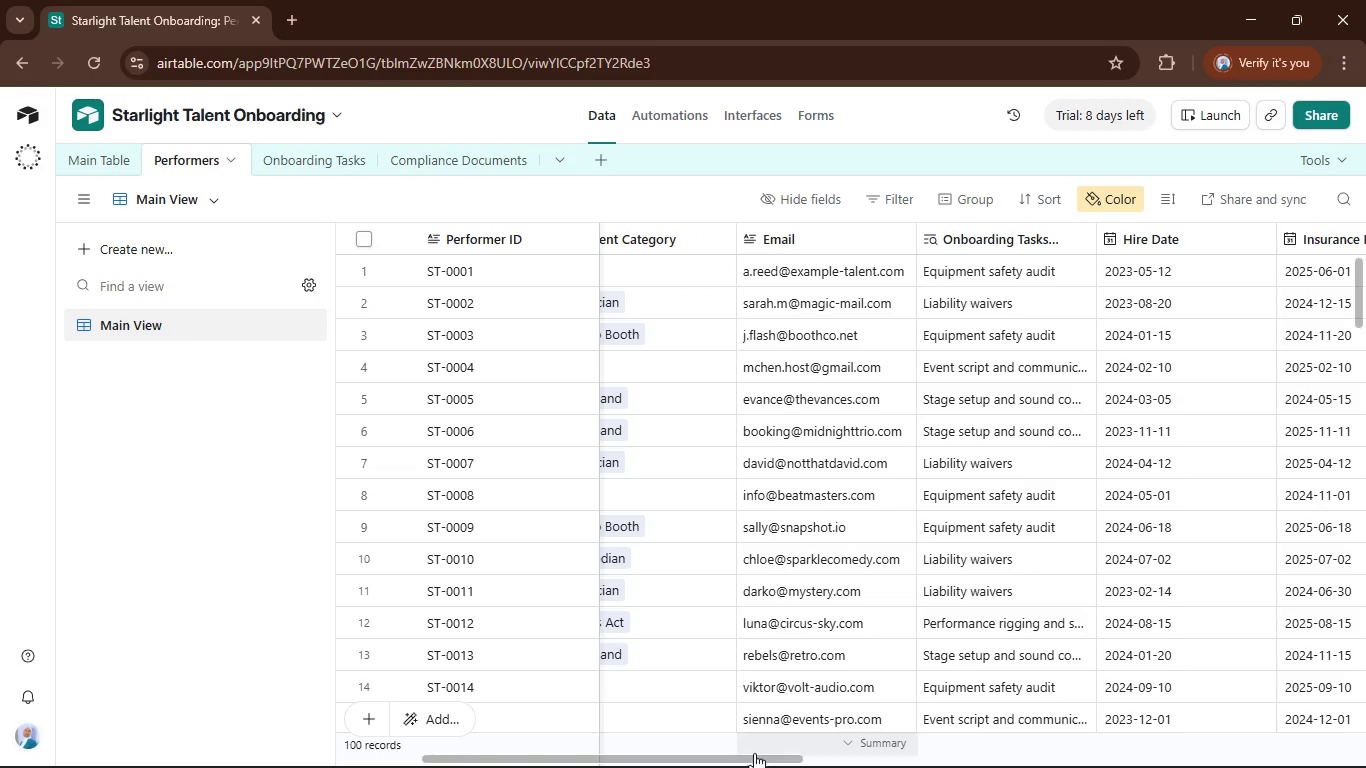 
left_click_drag(start_coordinate=[748, 758], to_coordinate=[1009, 752])
 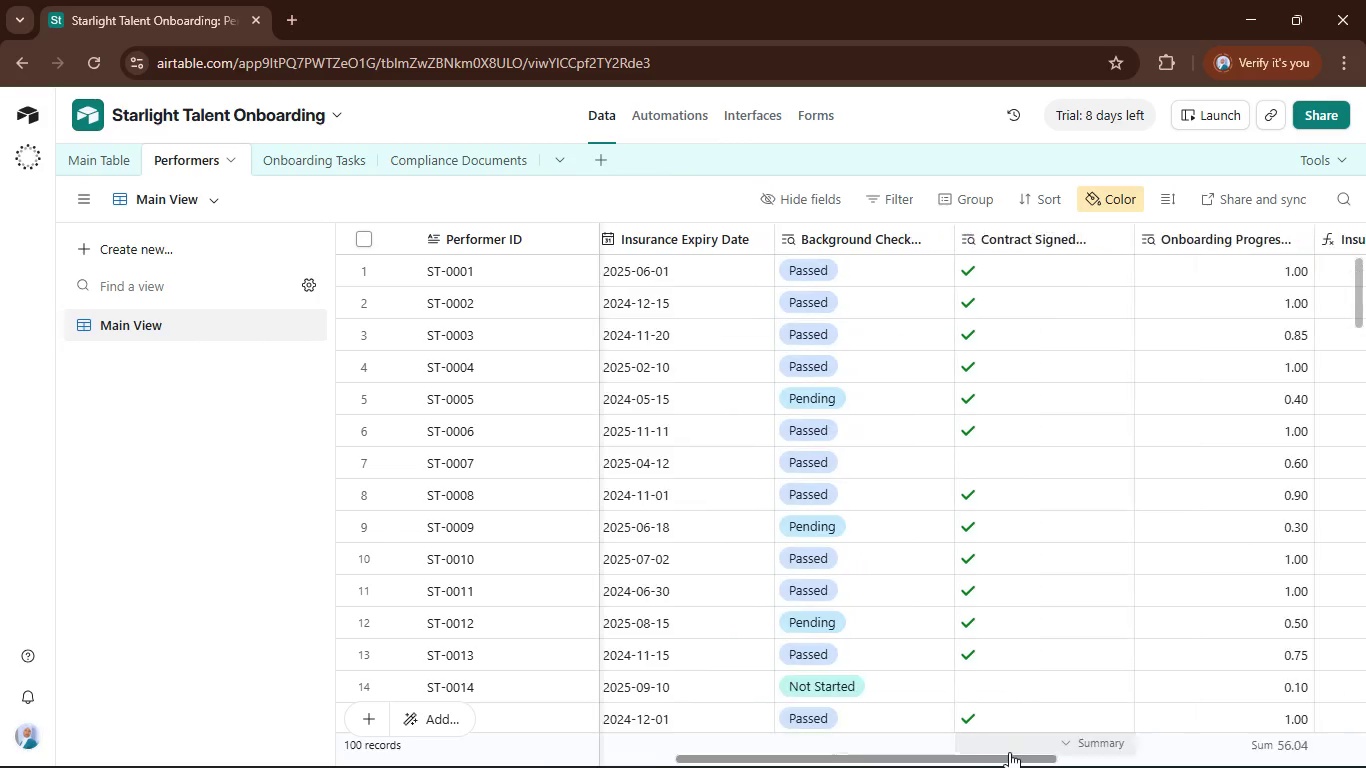 
left_click_drag(start_coordinate=[1009, 752], to_coordinate=[1229, 749])
 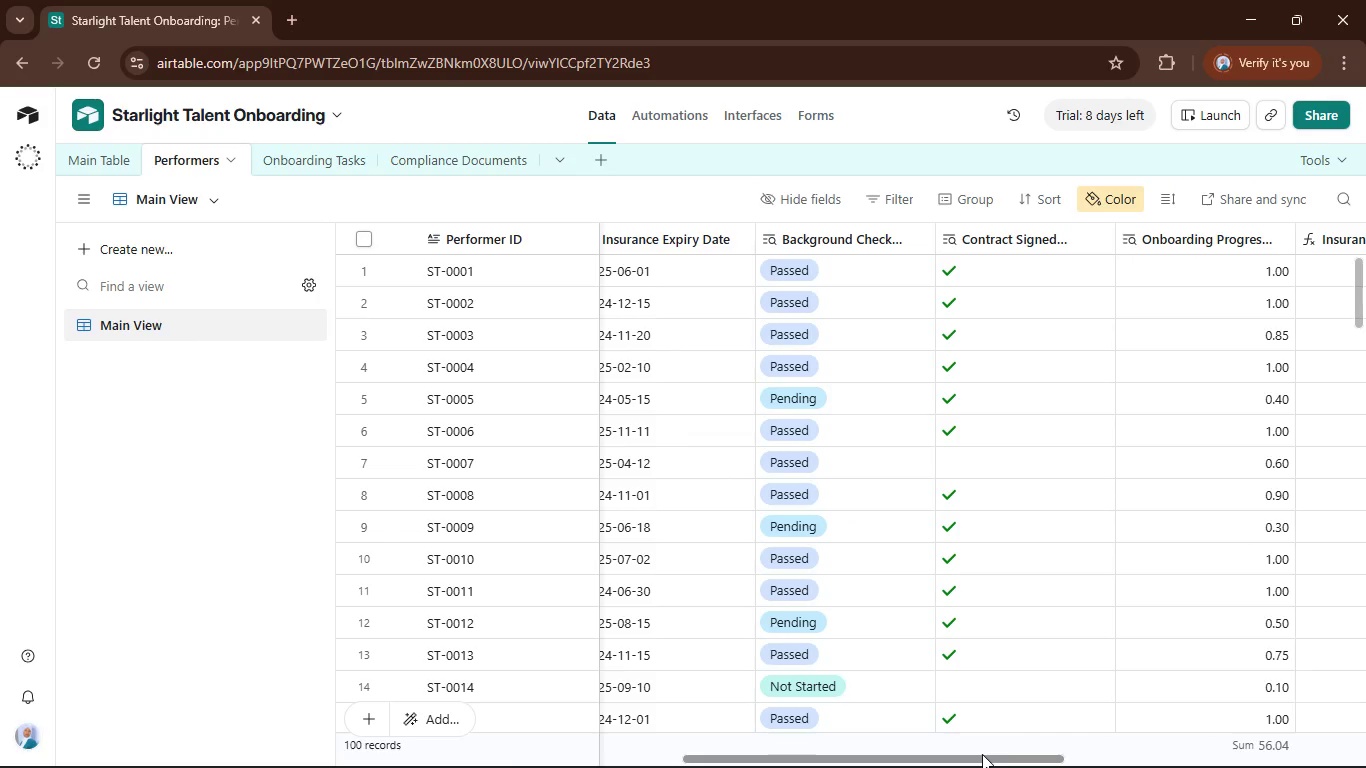 
left_click_drag(start_coordinate=[981, 756], to_coordinate=[434, 767])
 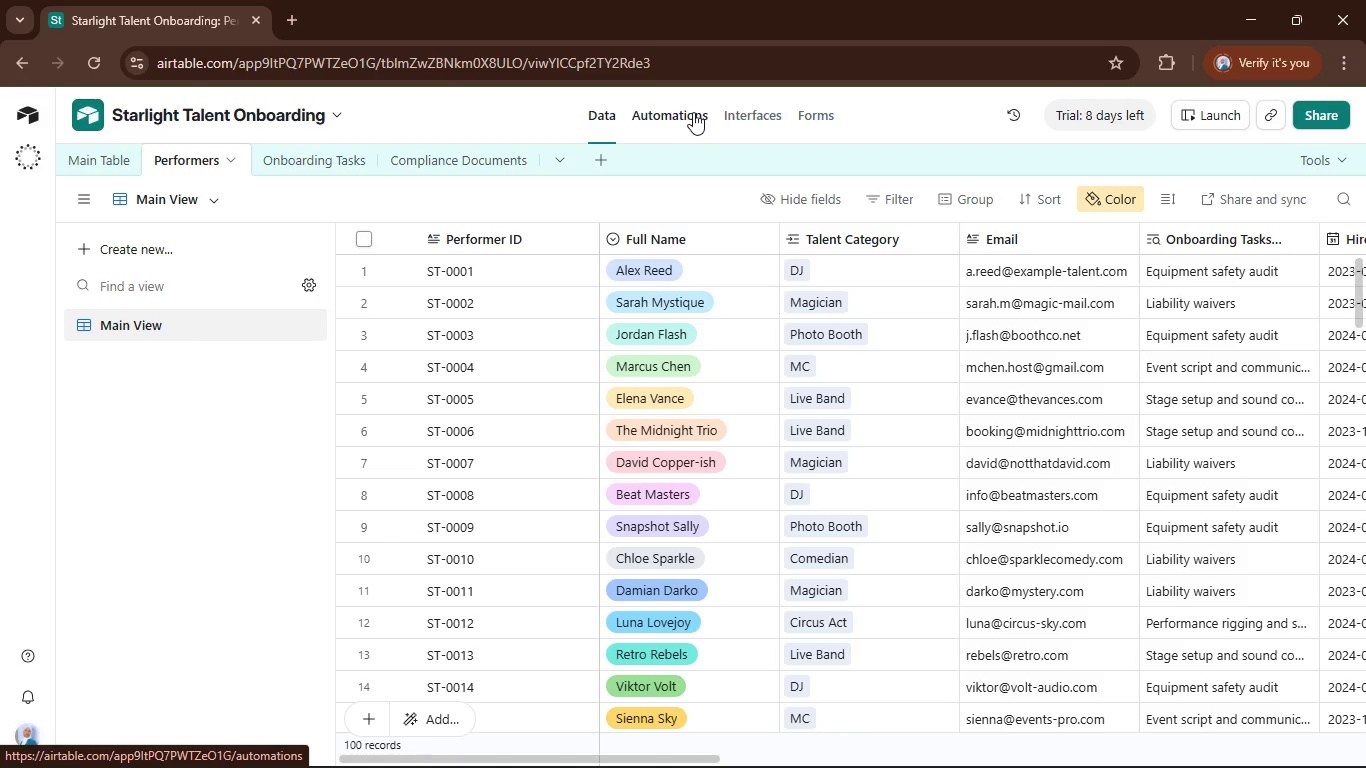 
left_click([749, 116])
 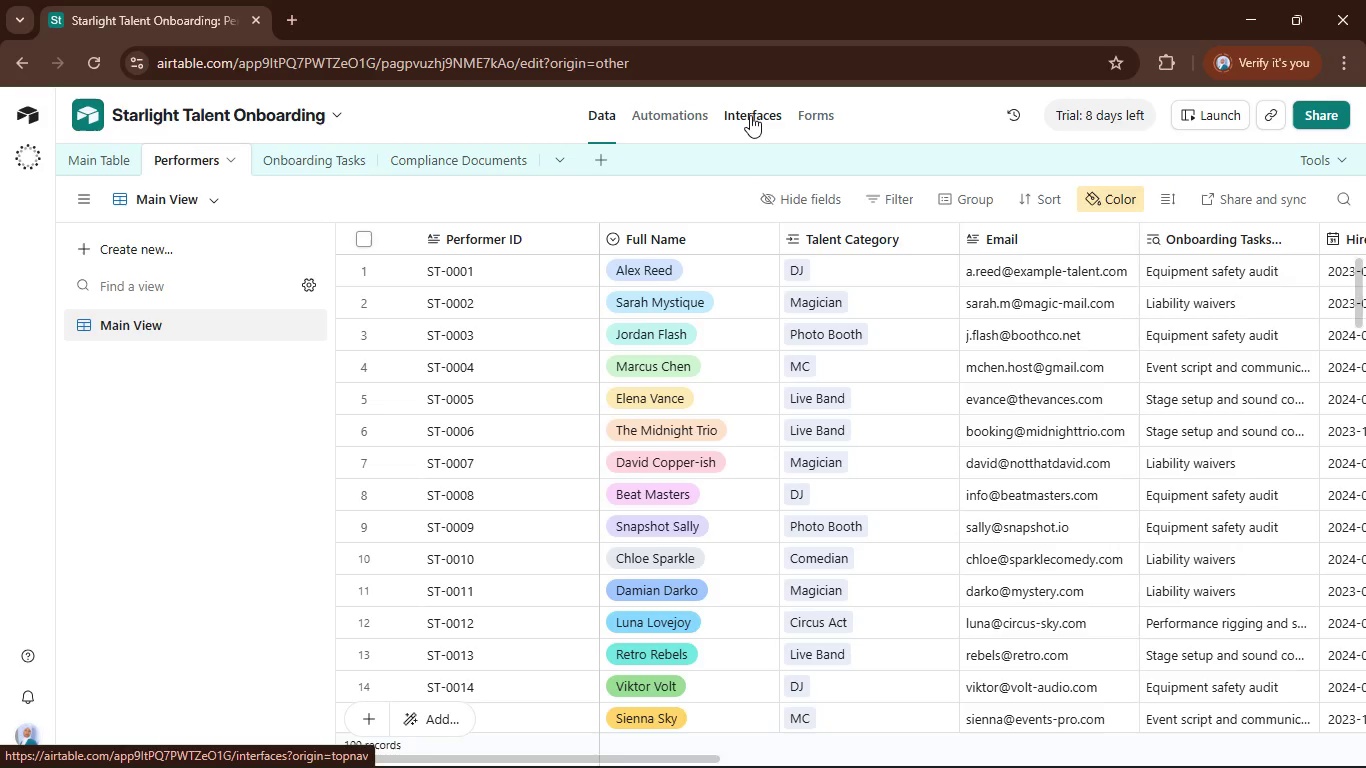 
mouse_move([757, 140])
 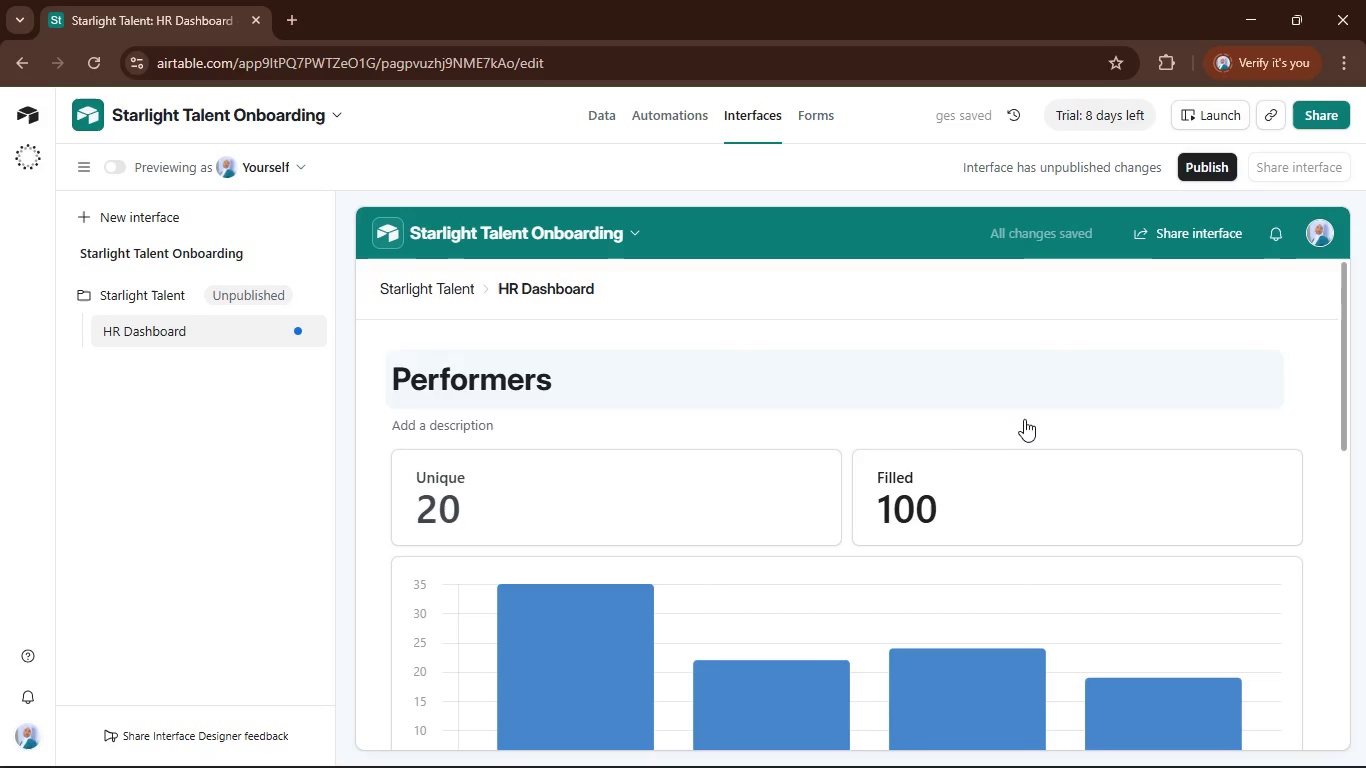 
left_click([763, 465])
 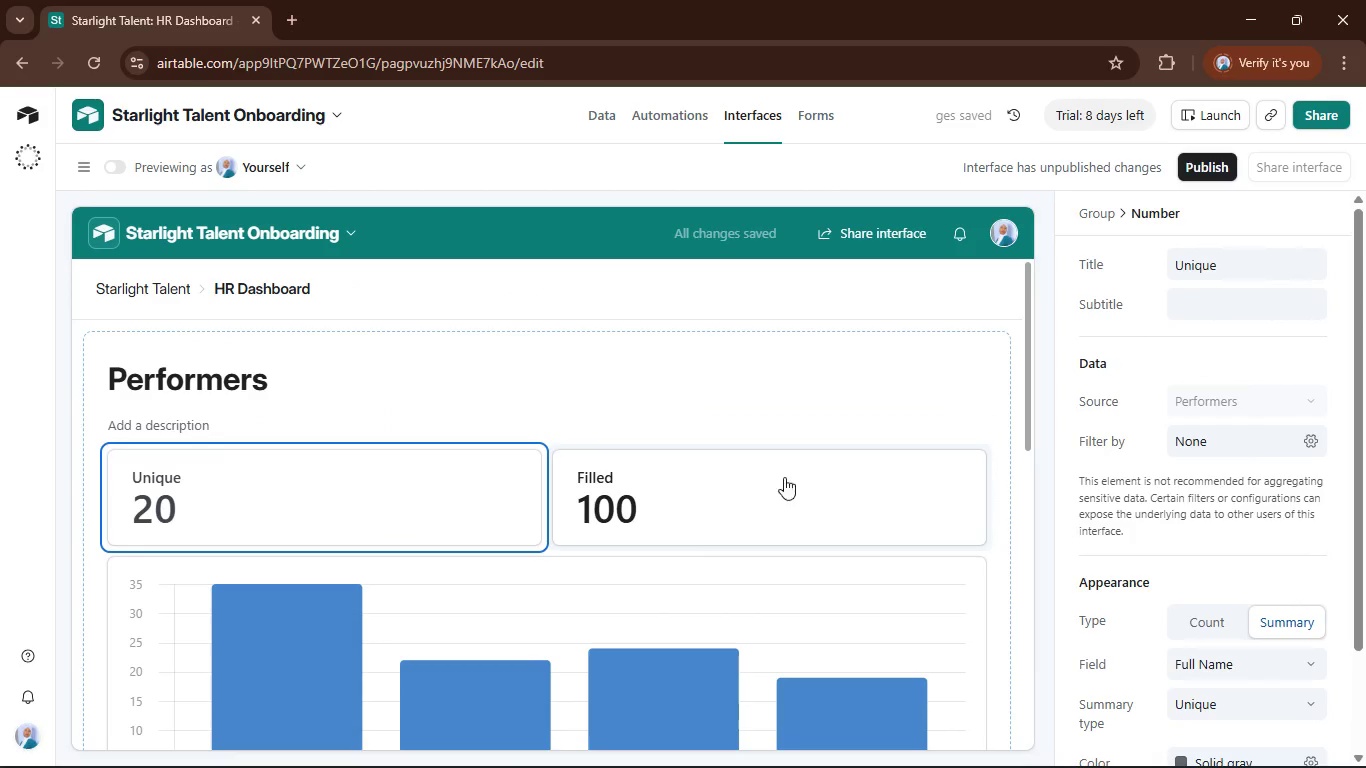 
left_click_drag(start_coordinate=[779, 481], to_coordinate=[103, 479])
 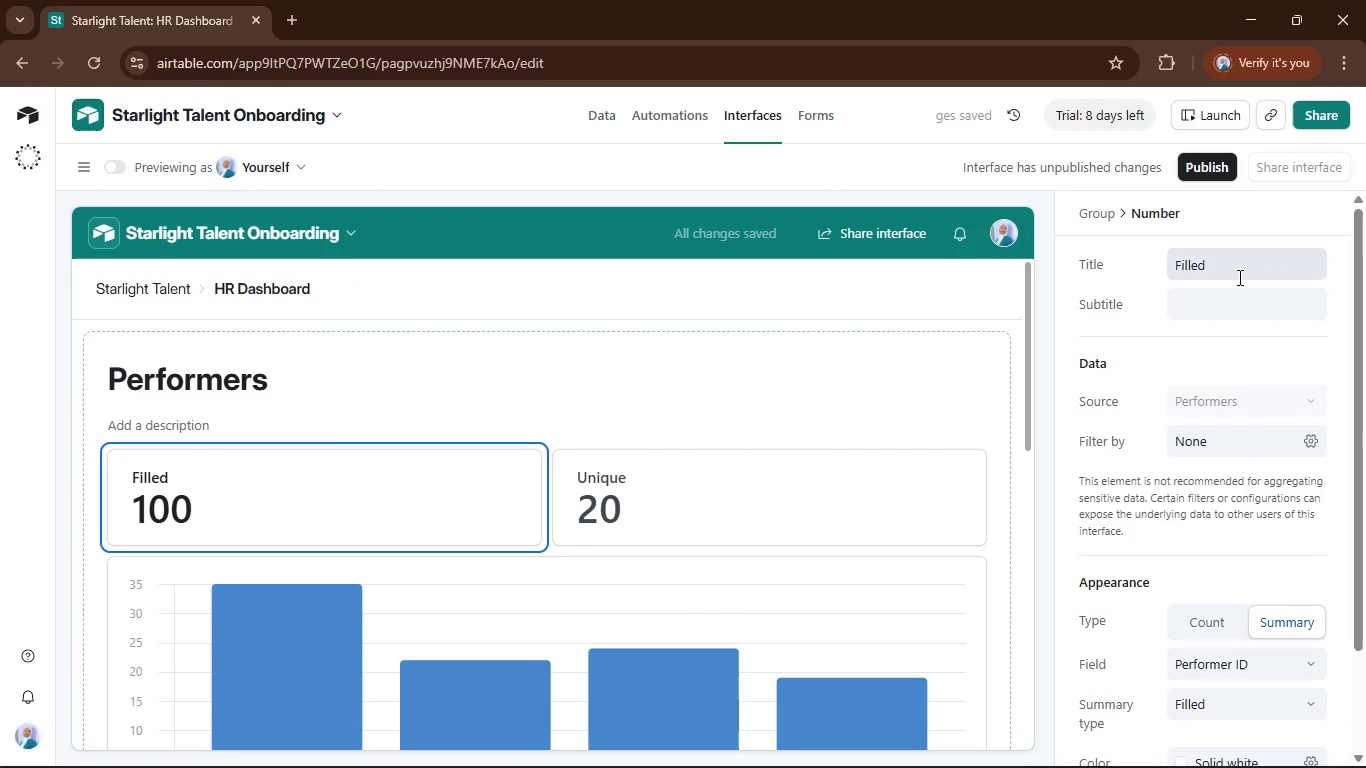 
left_click([1234, 276])
 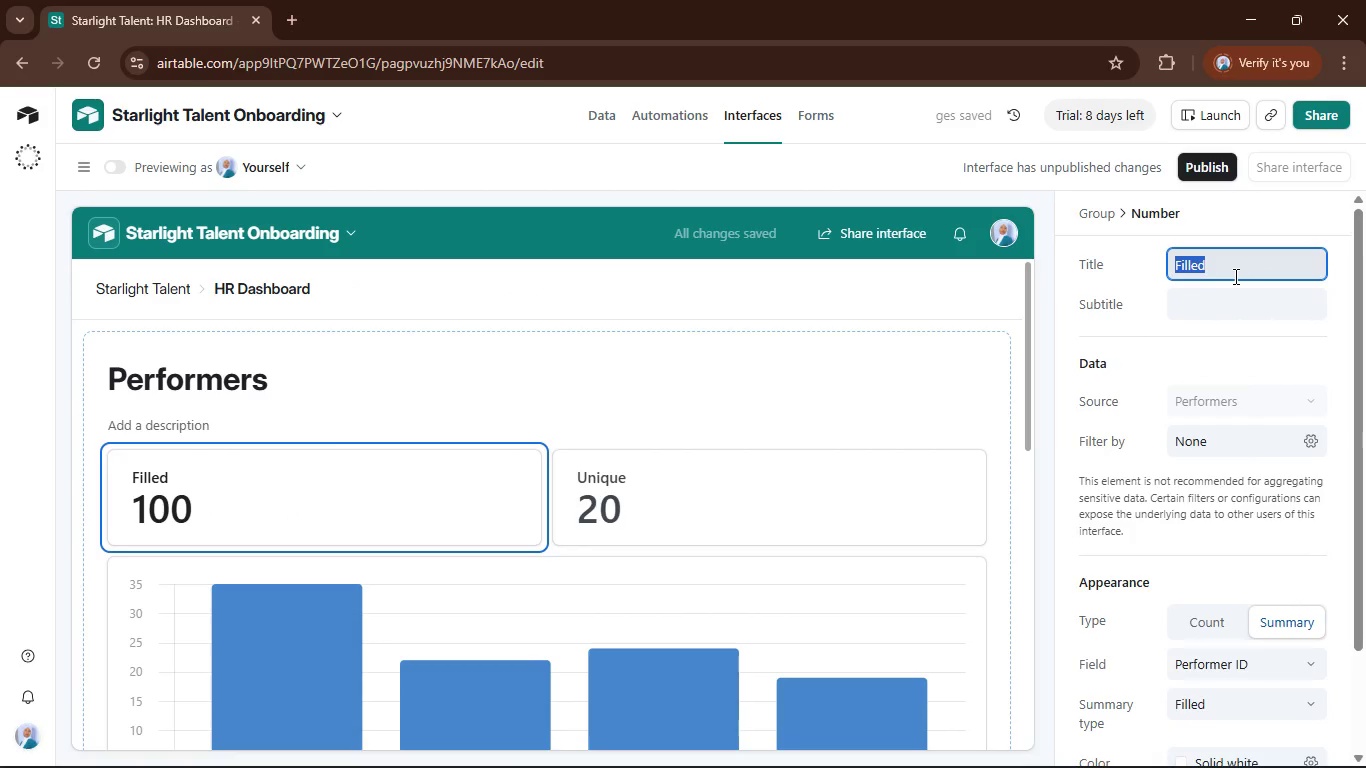 
type(Total )
 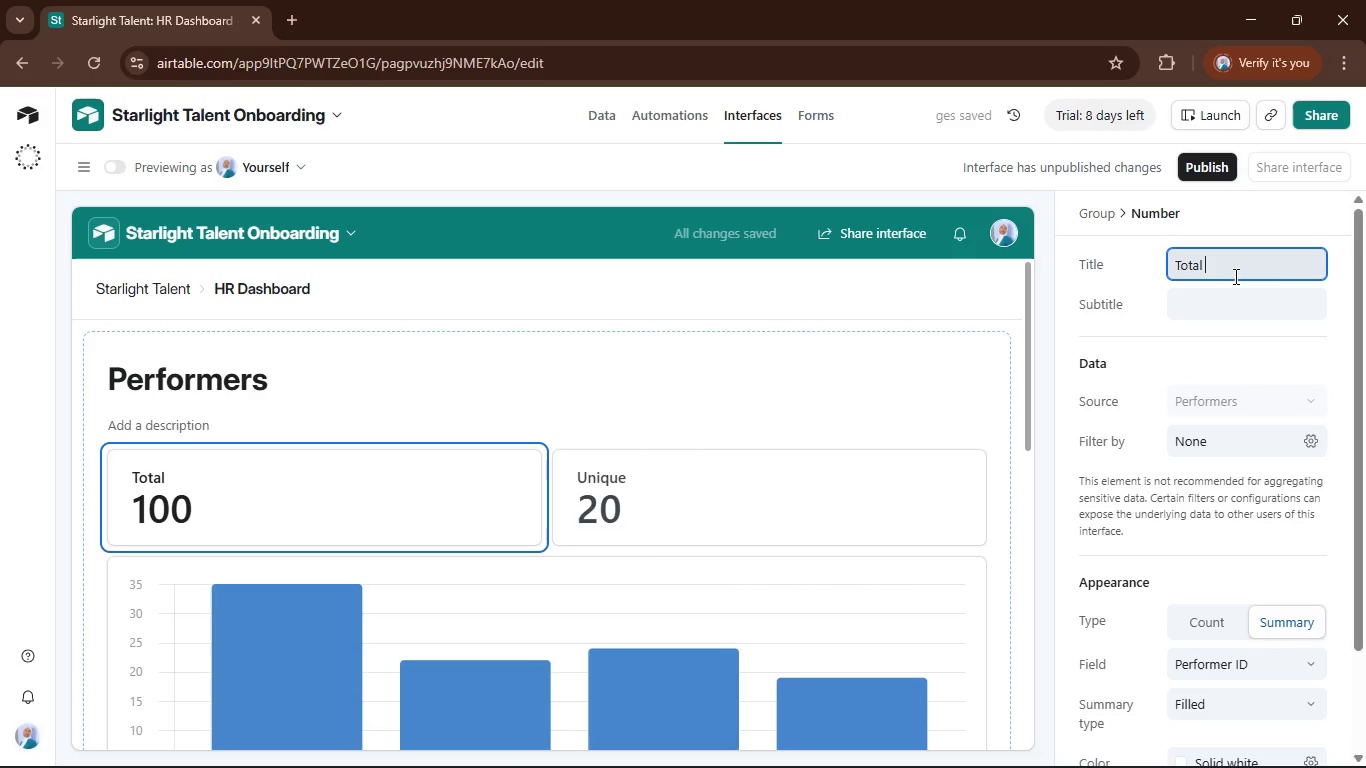 
type(Performers Records)
key(Backspace)
 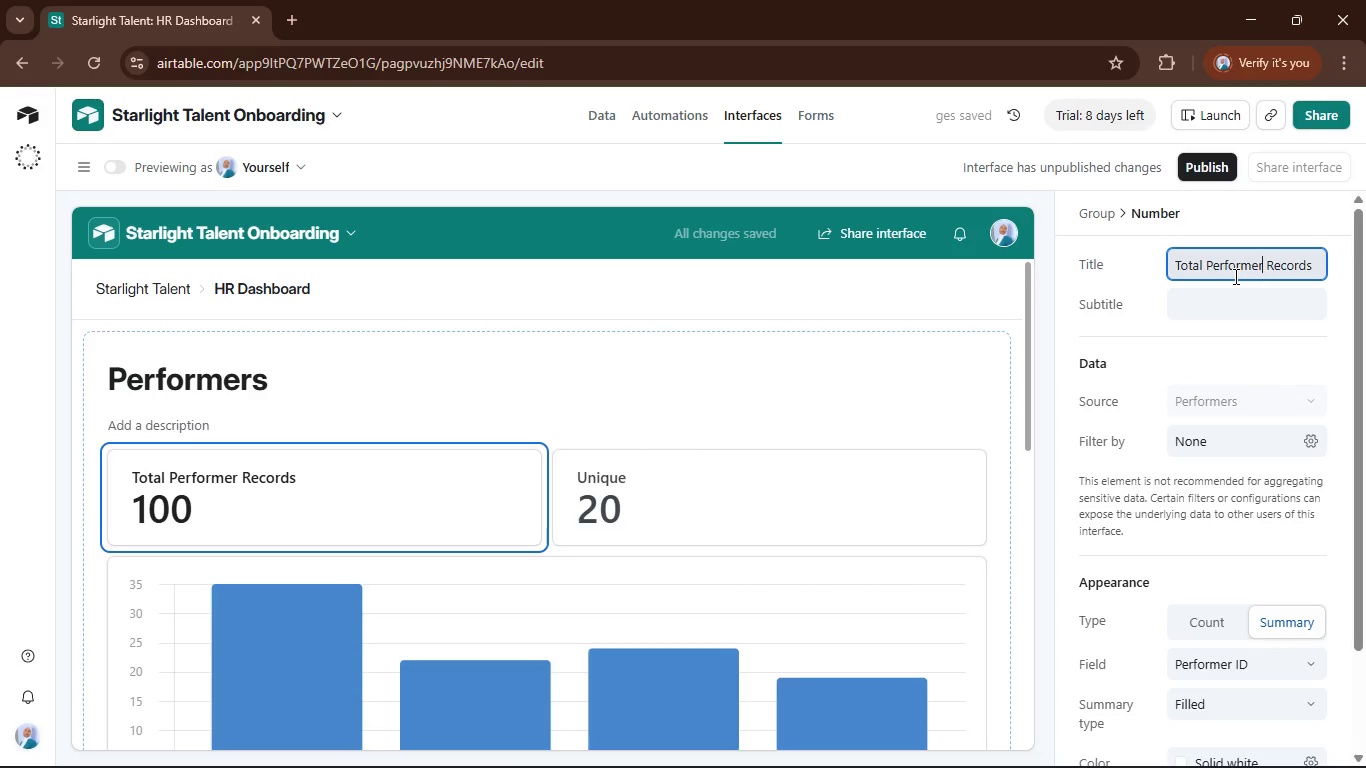 
hold_key(key=ArrowLeft, duration=0.69)
 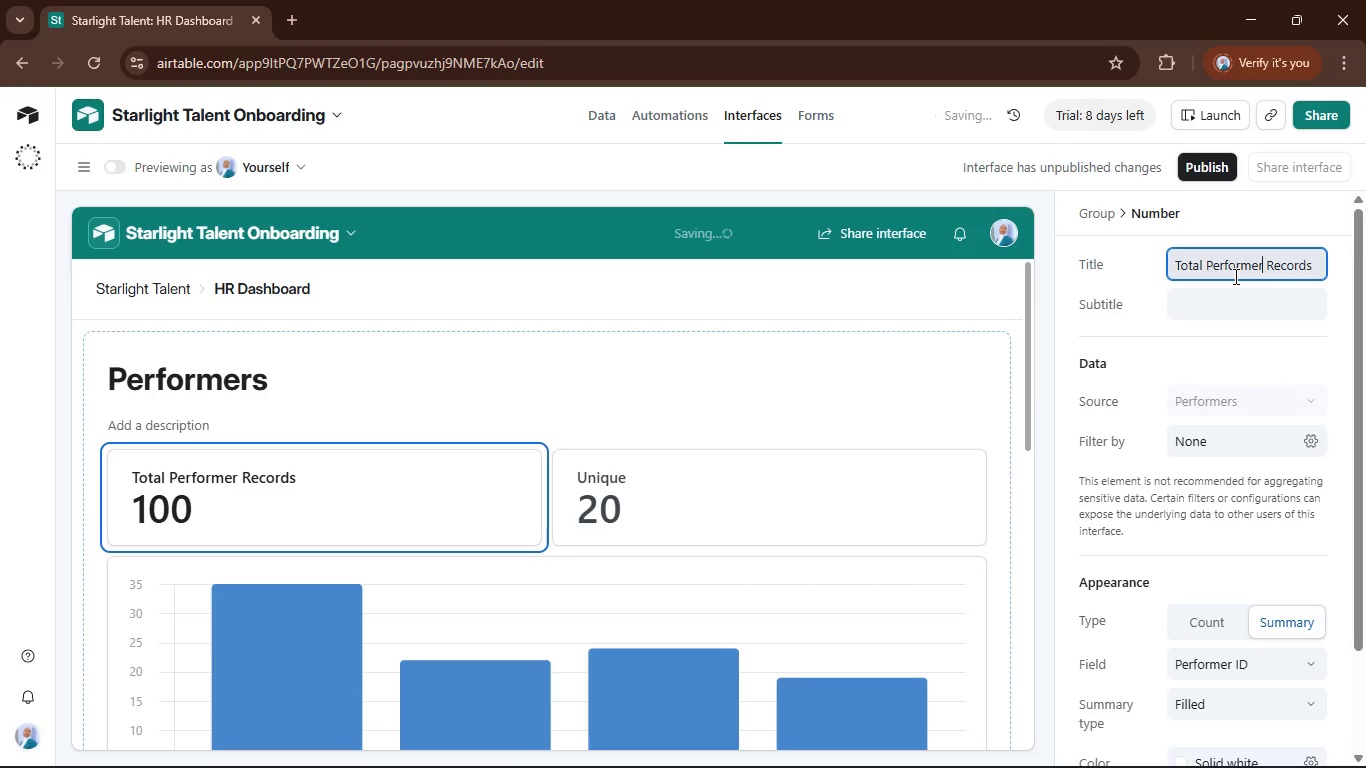 
left_click([842, 471])
 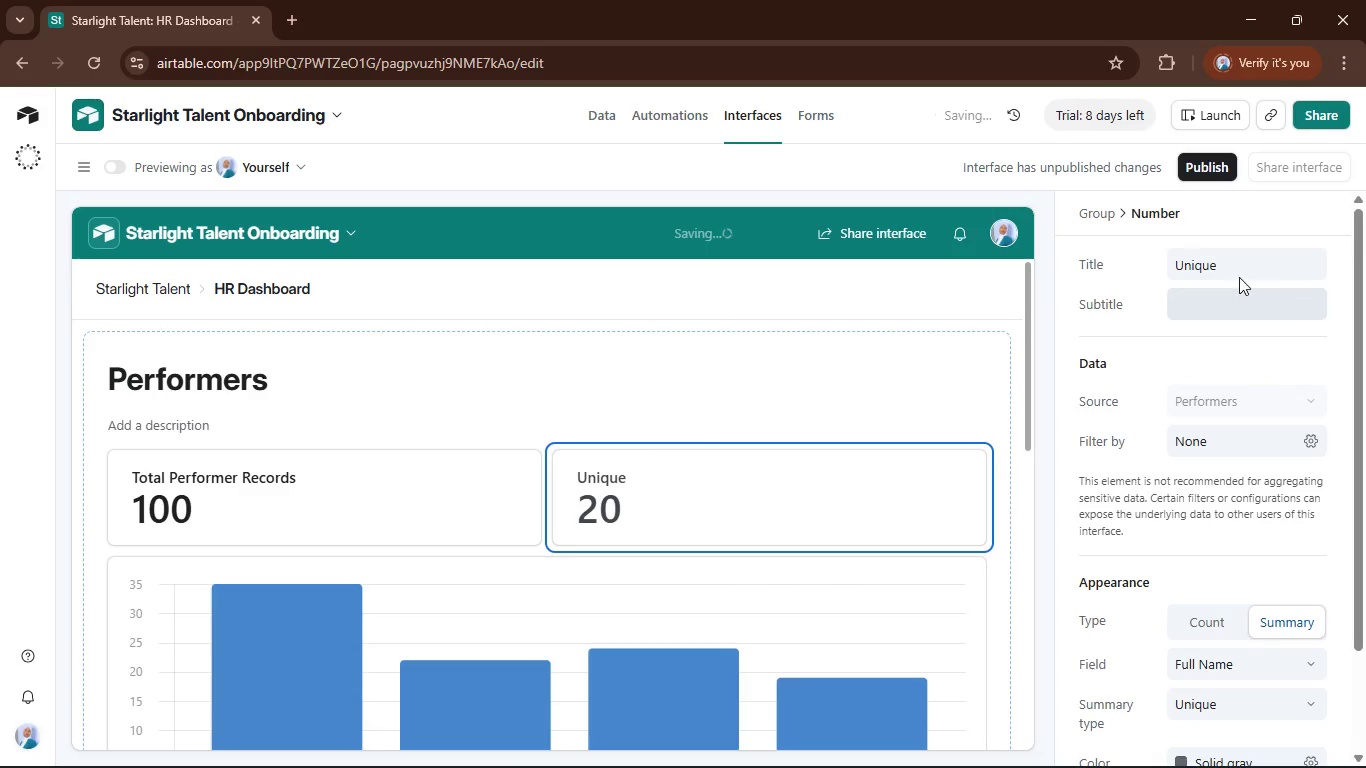 
left_click([1230, 272])
 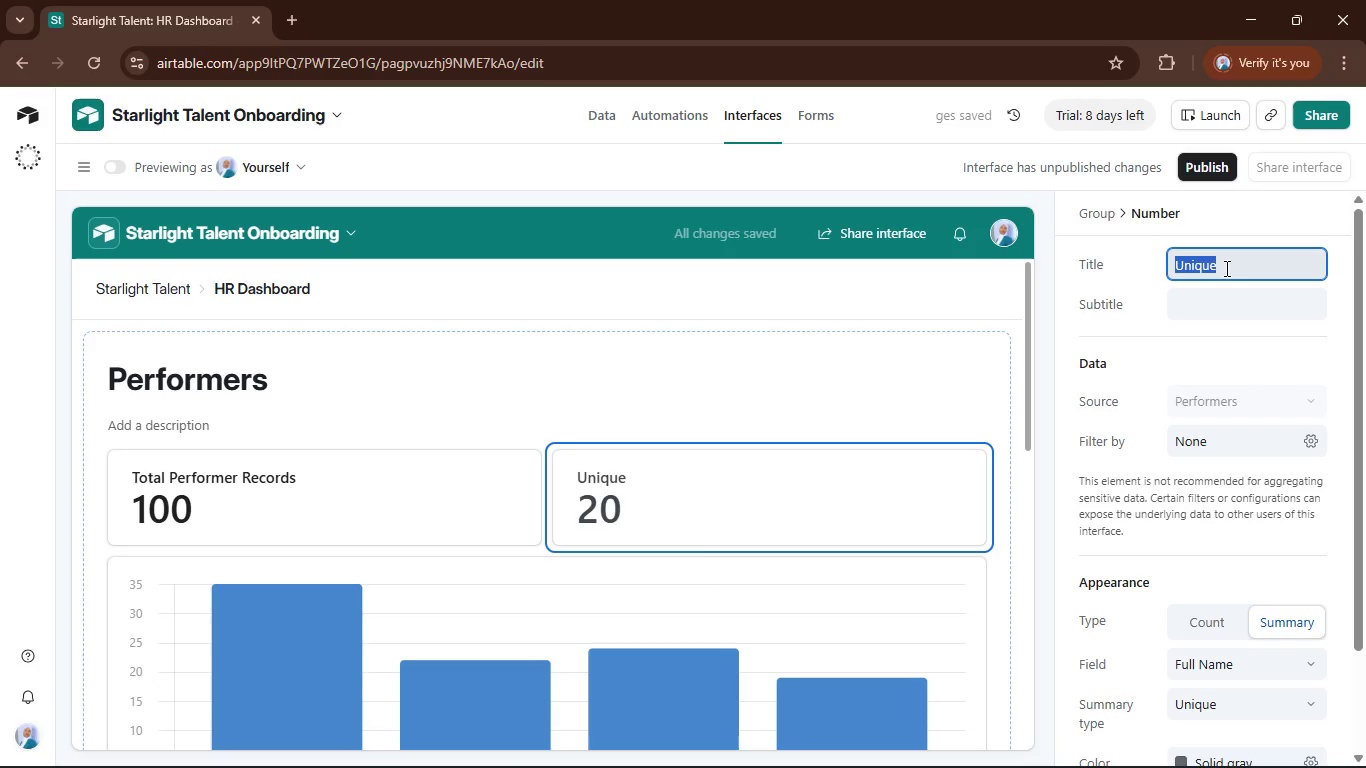 
type(Total Applied Talent)
 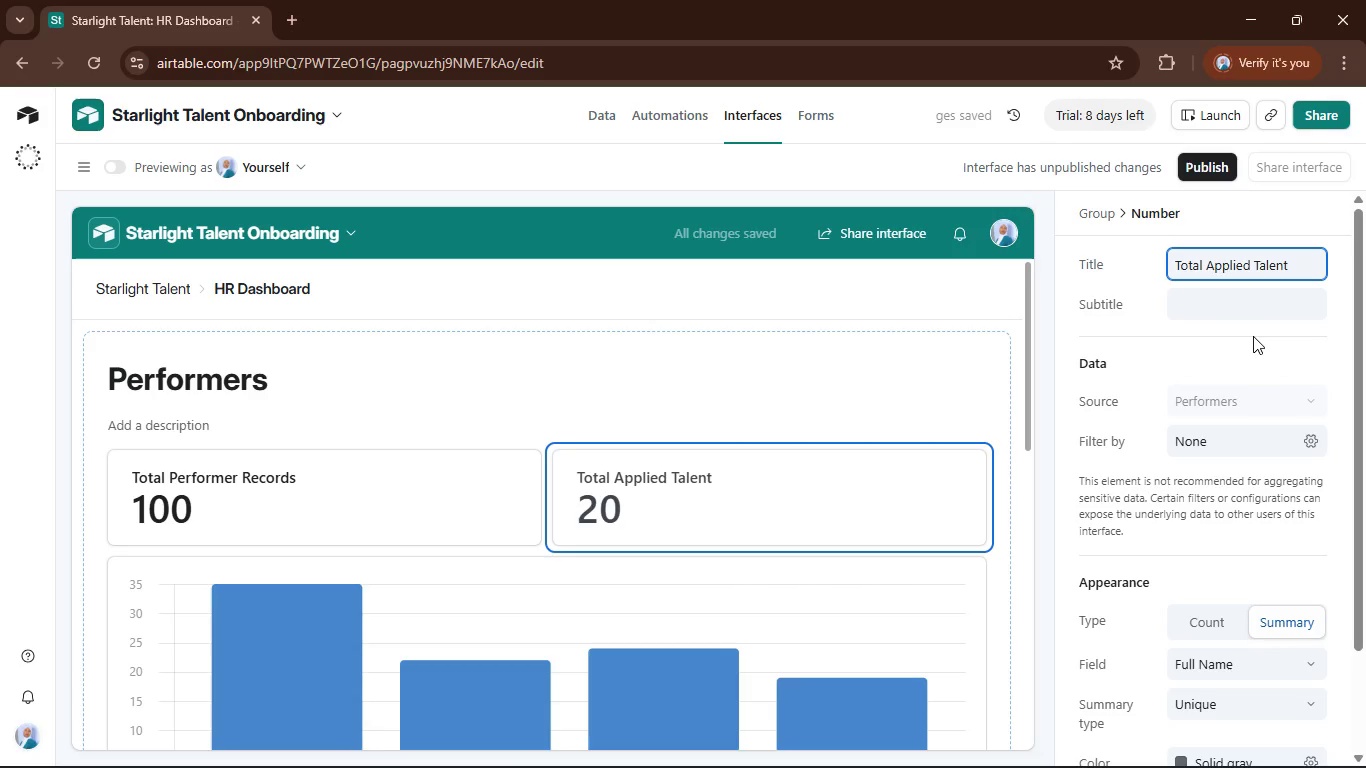 
left_click([1253, 336])
 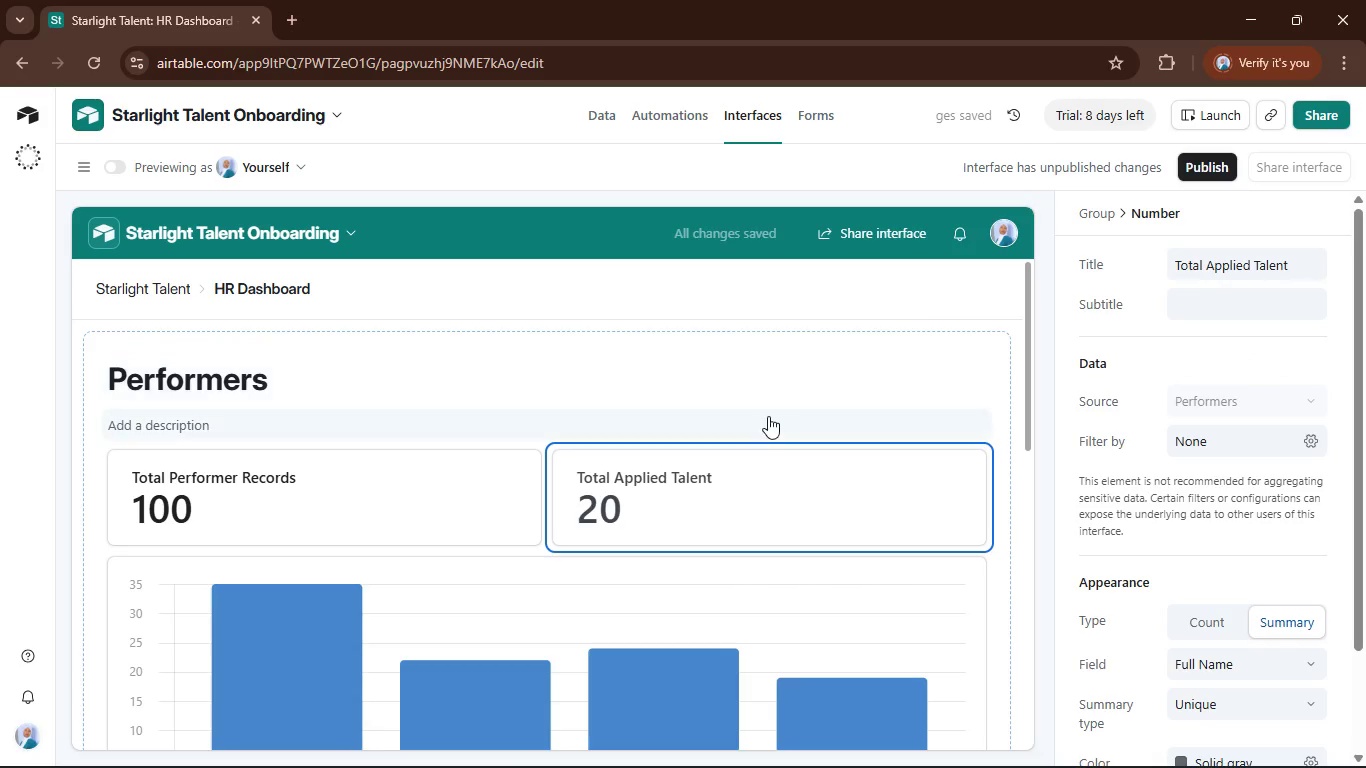 
left_click([768, 416])
 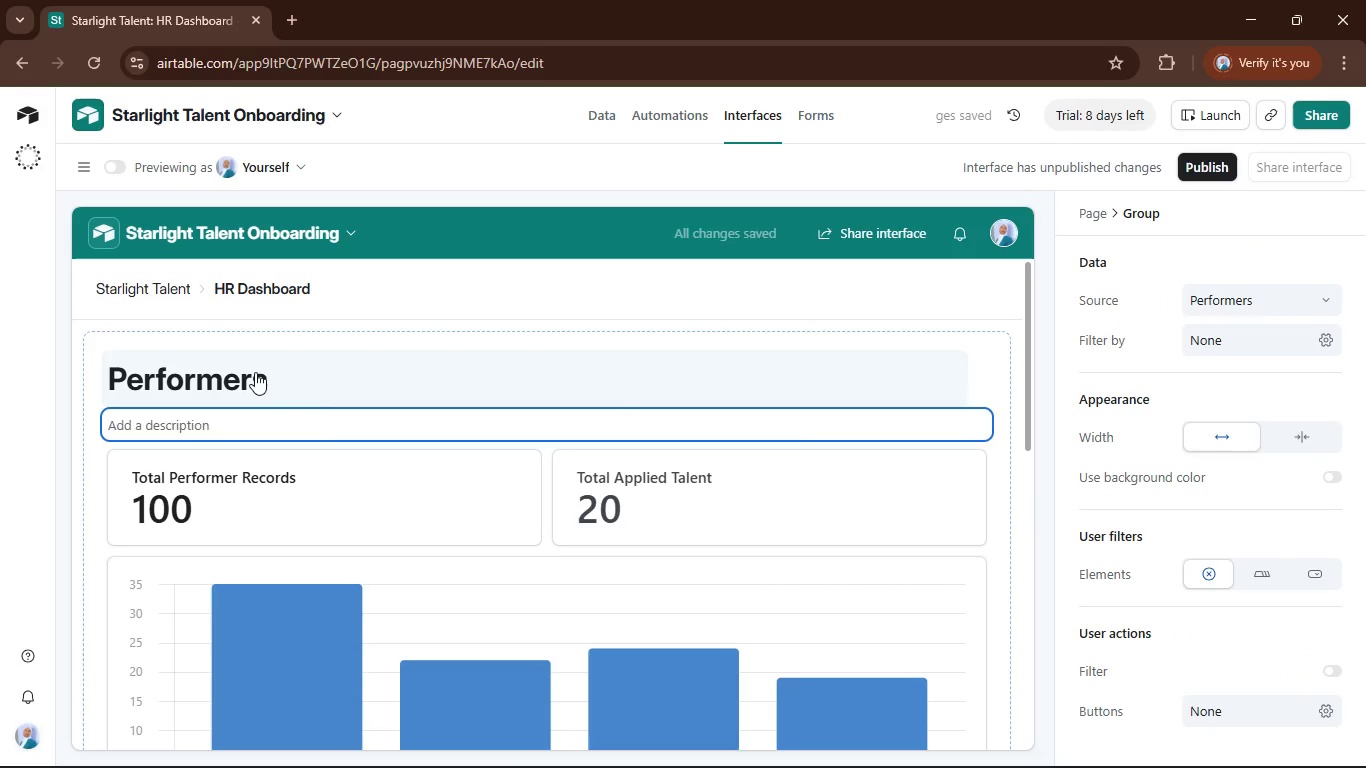 
left_click([255, 372])
 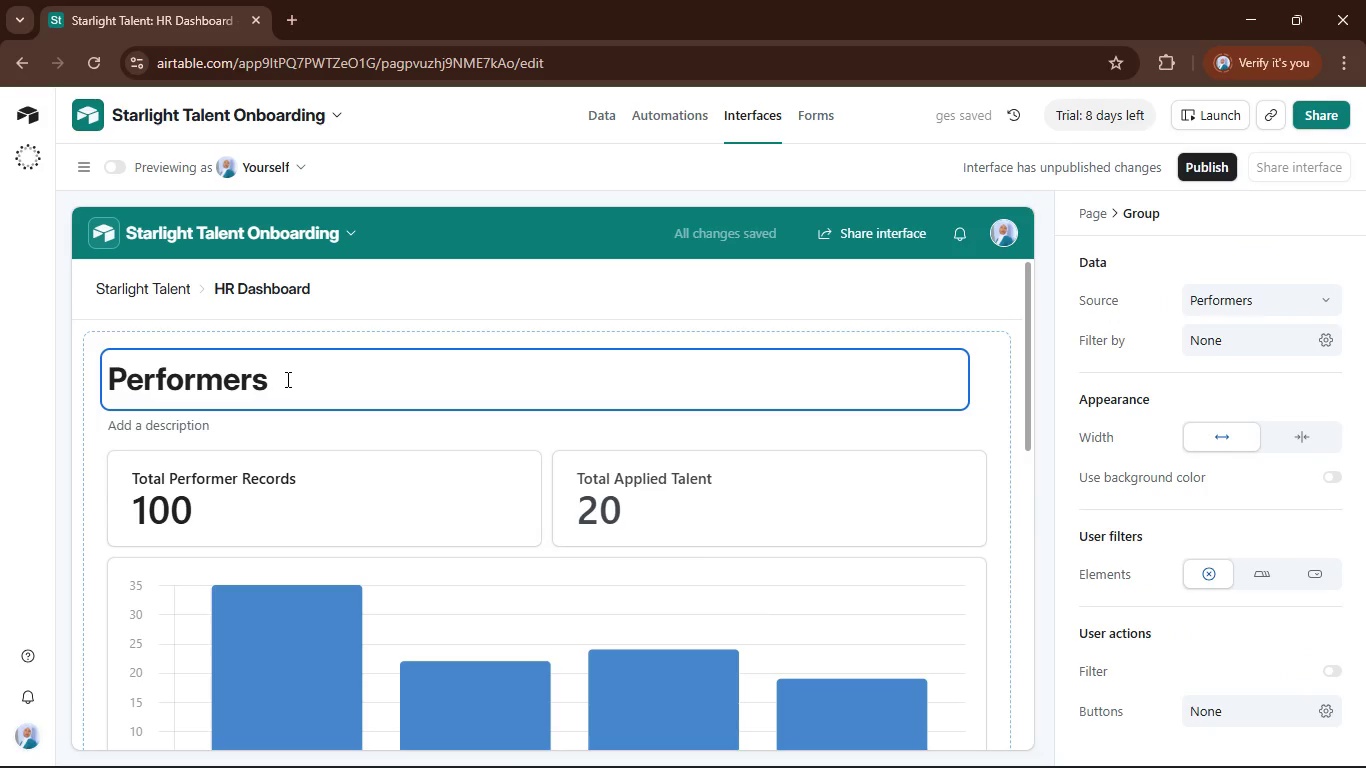 
left_click([286, 379])
 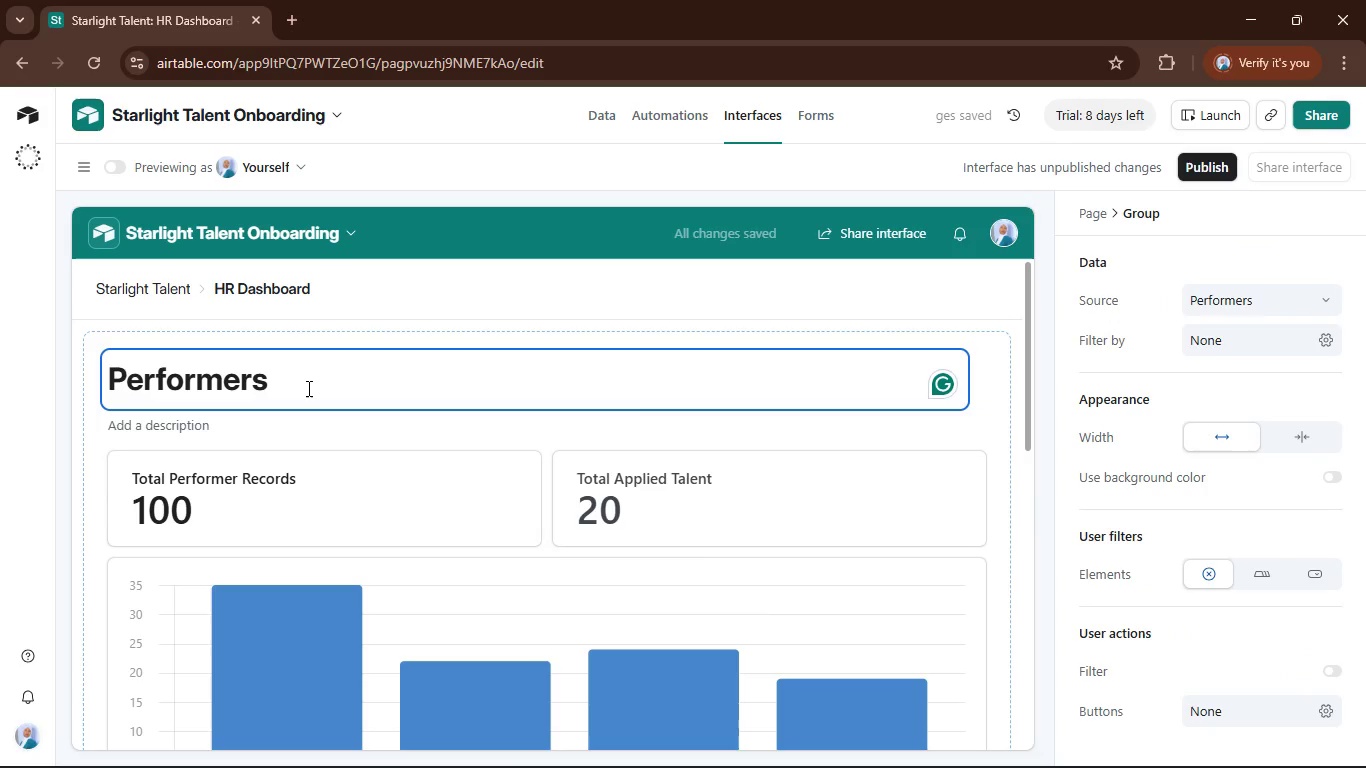 
left_click_drag(start_coordinate=[307, 388], to_coordinate=[125, 391])
 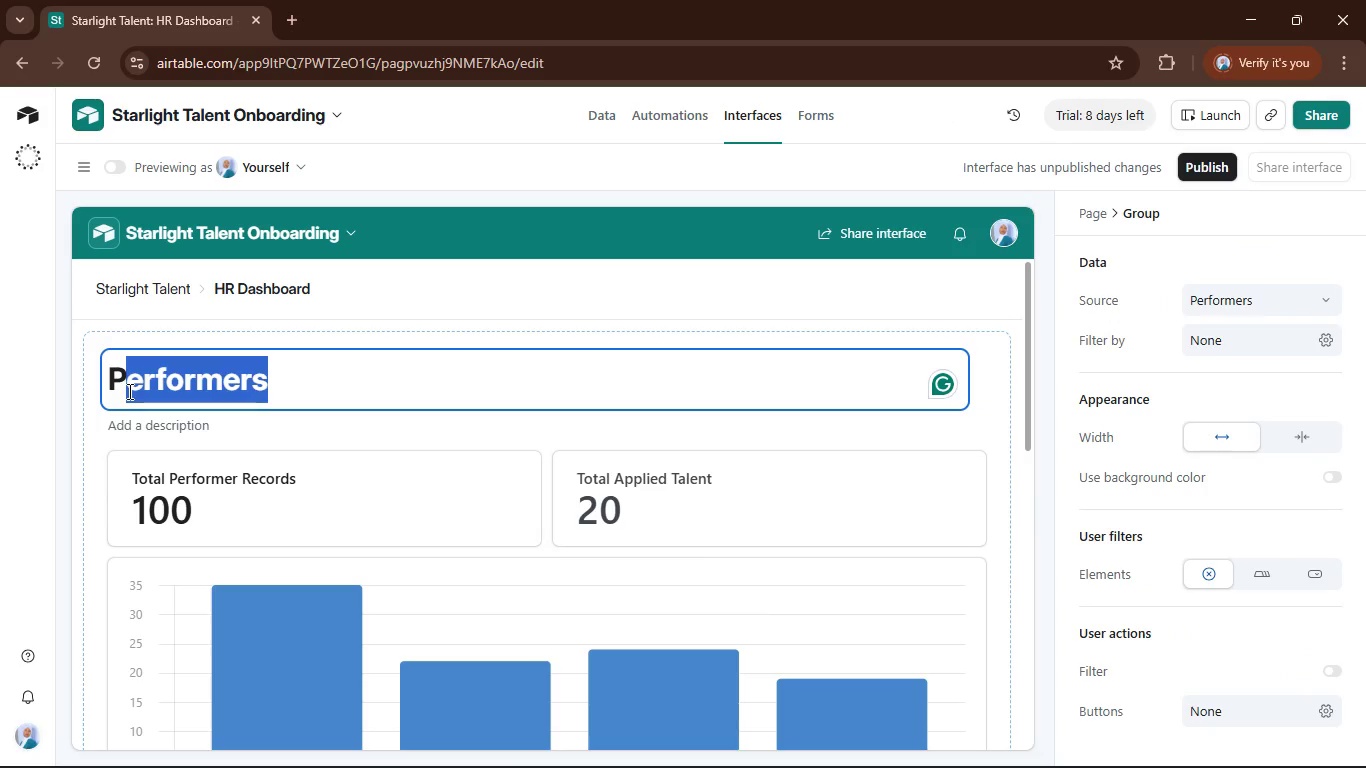 
key(Backspace)
key(Backspace)
type(Starlight Talent HR Dashboard)
 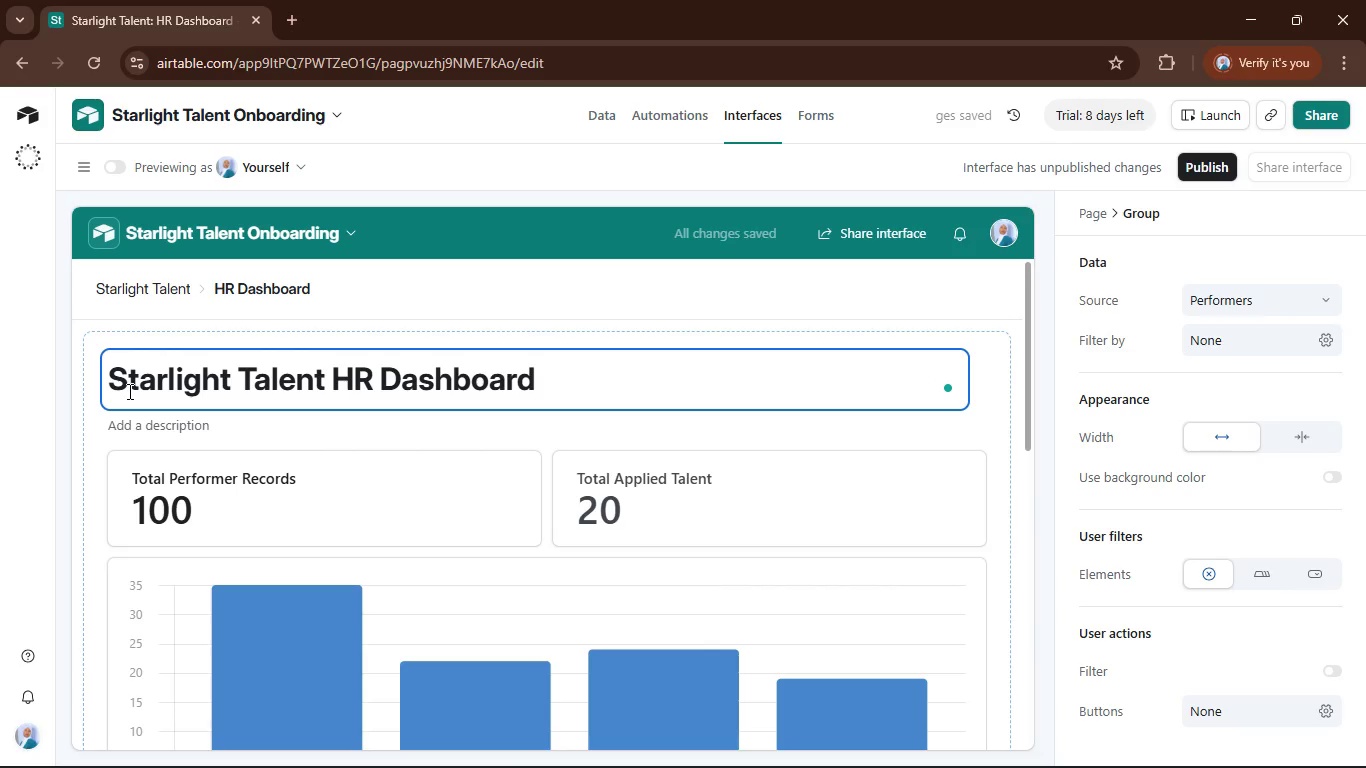 
left_click([979, 425])
 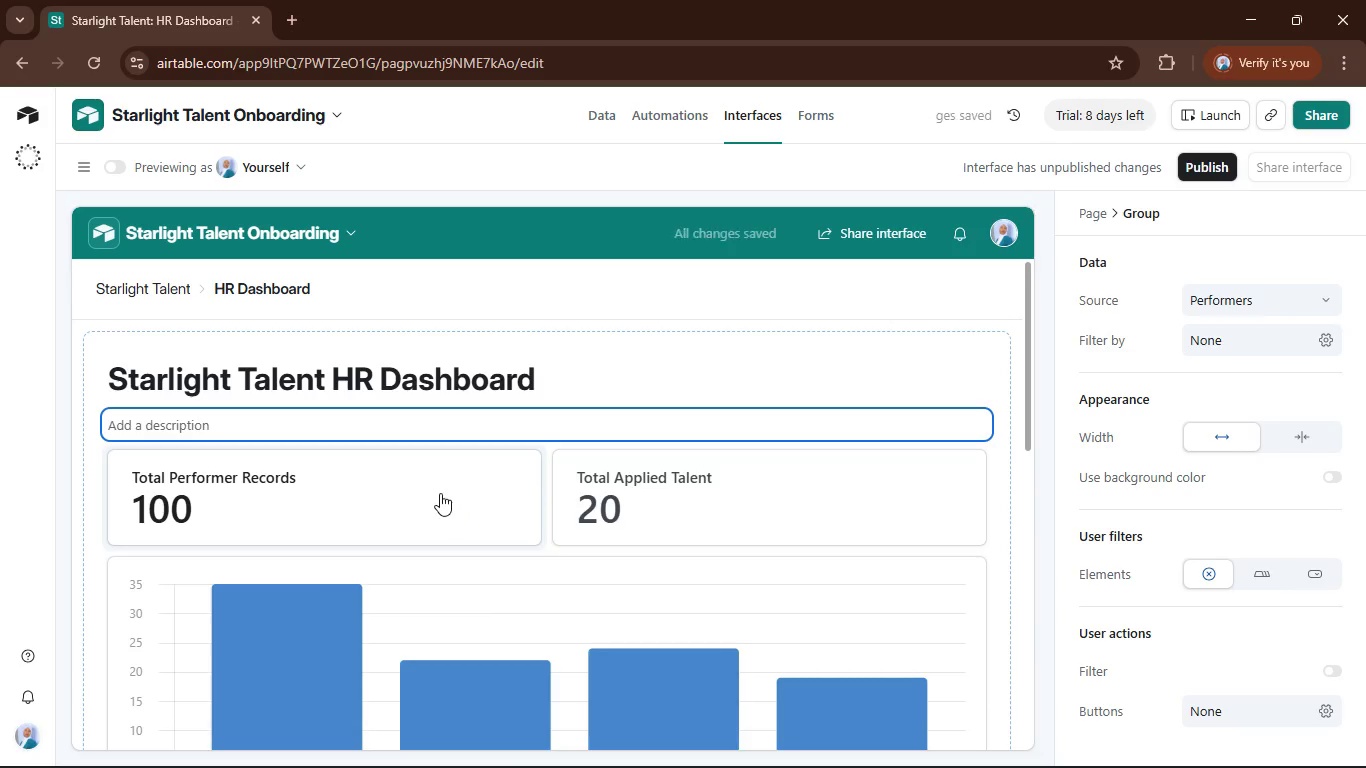 
left_click([497, 421])
 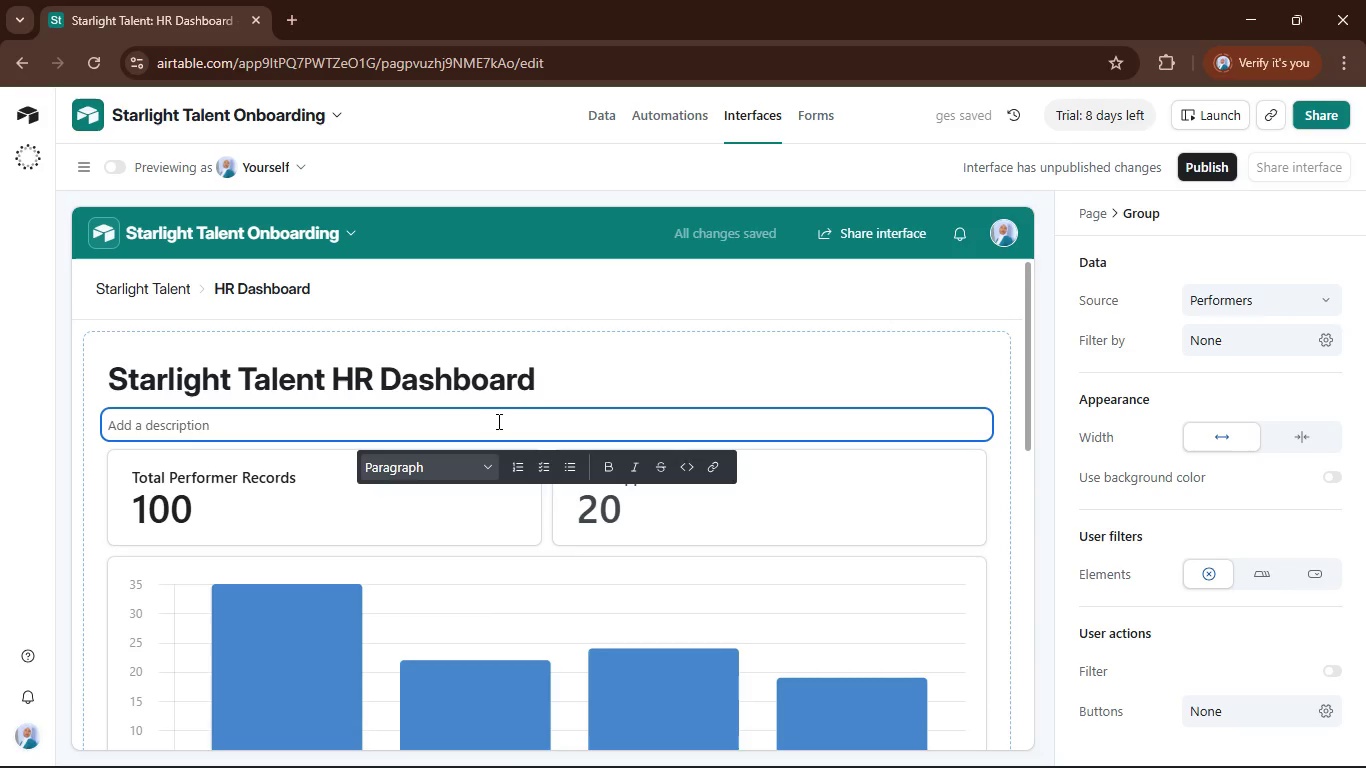 
type(This dashboard shows is)
key(Backspace)
key(Backspace)
 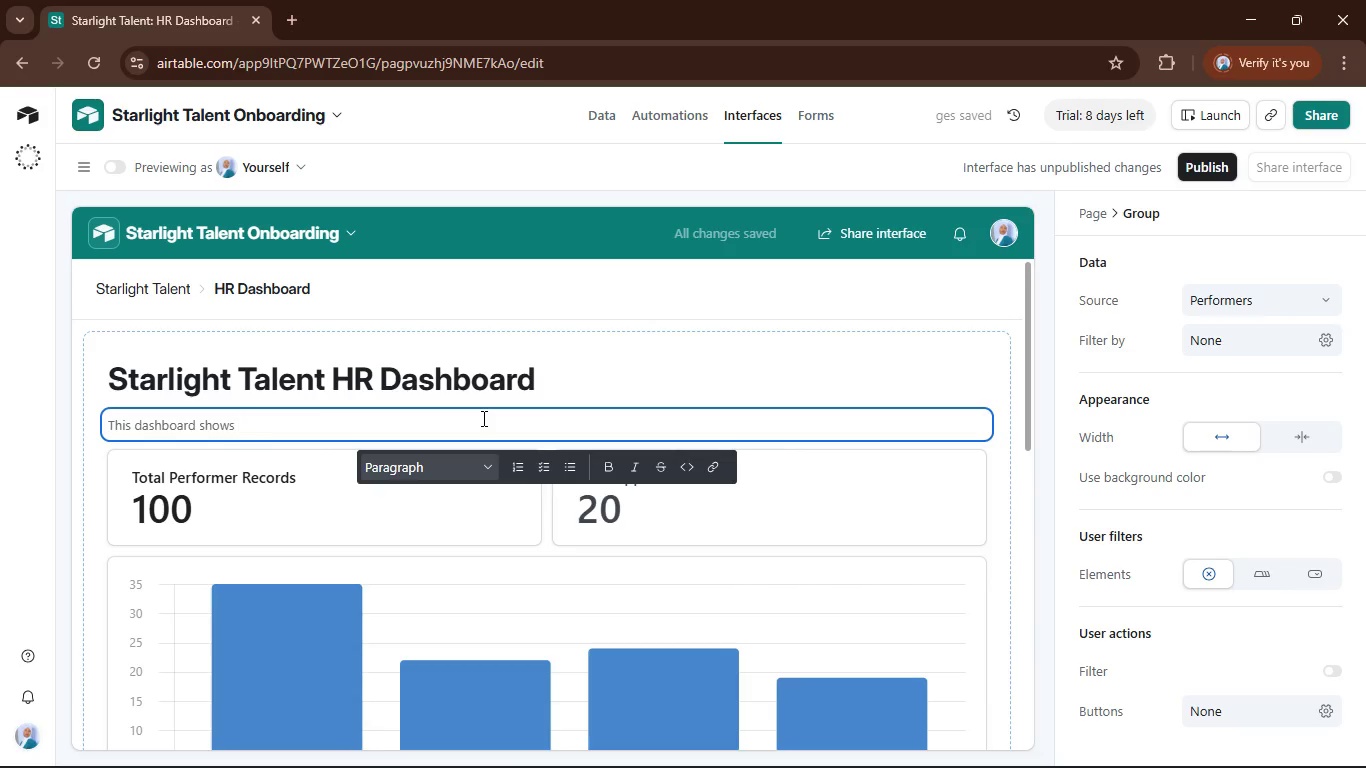 
type(in)
key(Backspace)
 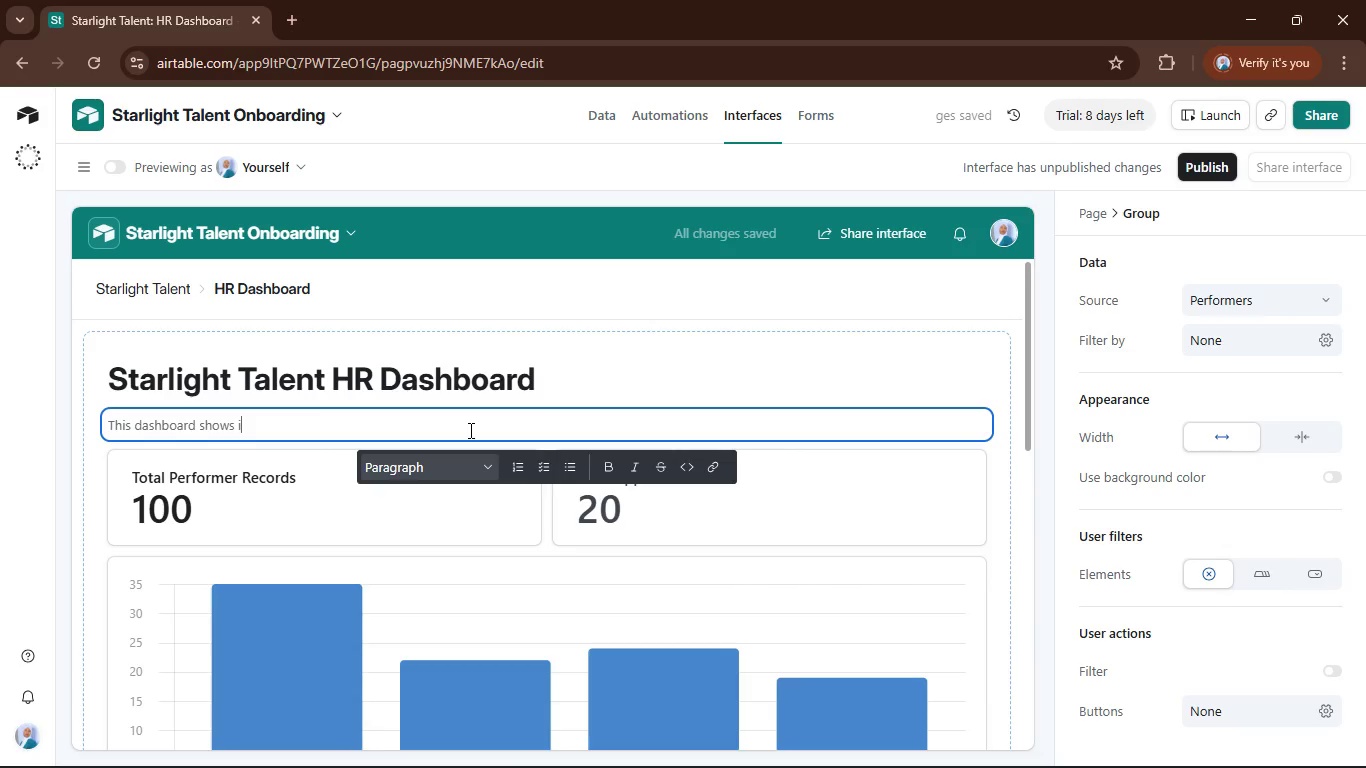 
wait(10.58)
 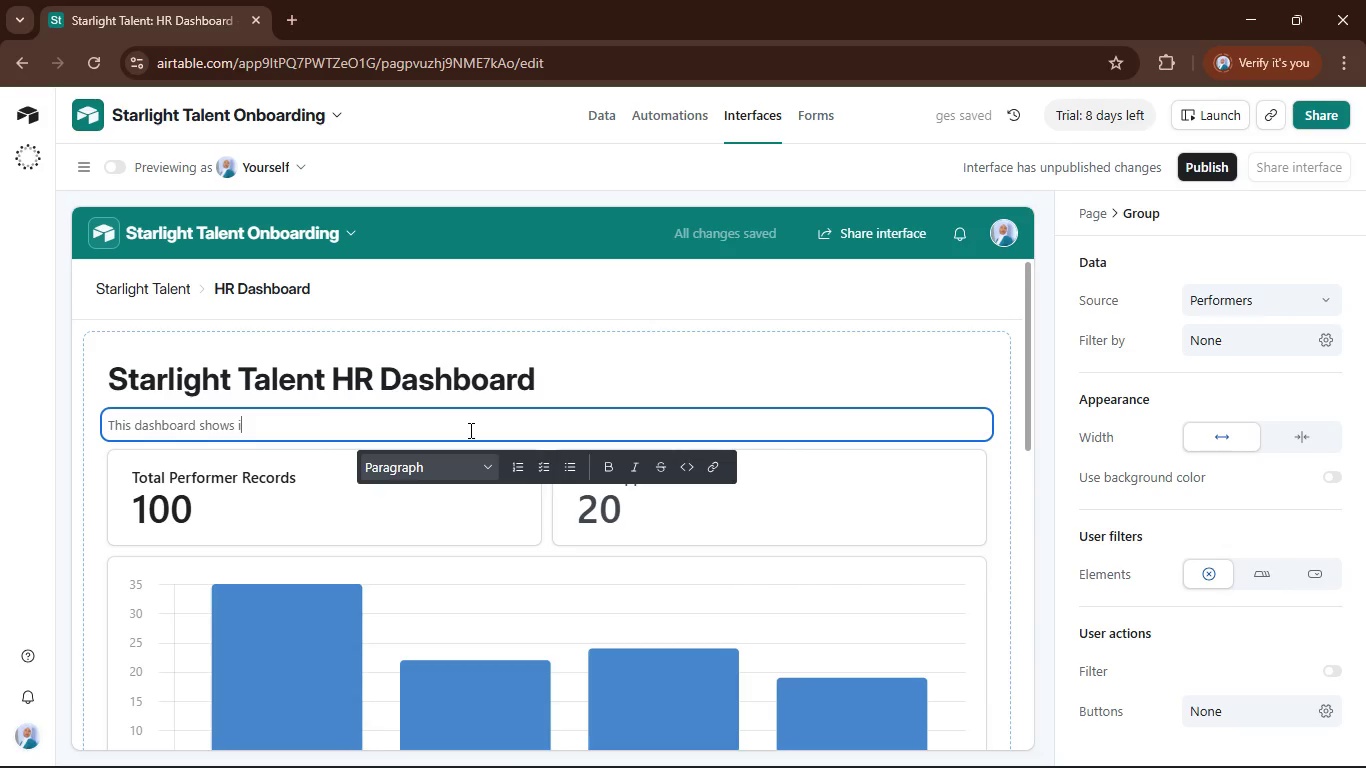 
key(Backspace)
type(insight d)
key(Backspace)
type(derived from the talent data.)
 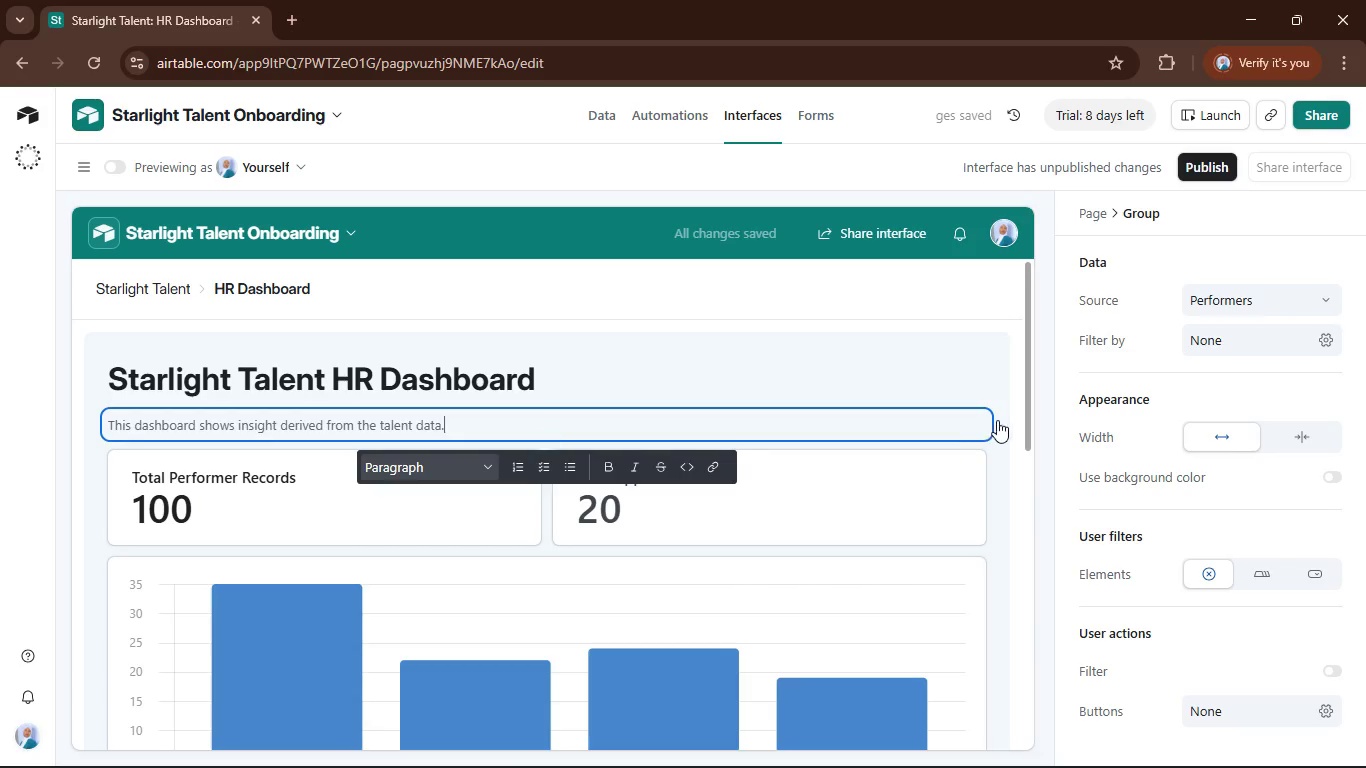 
left_click([884, 355])
 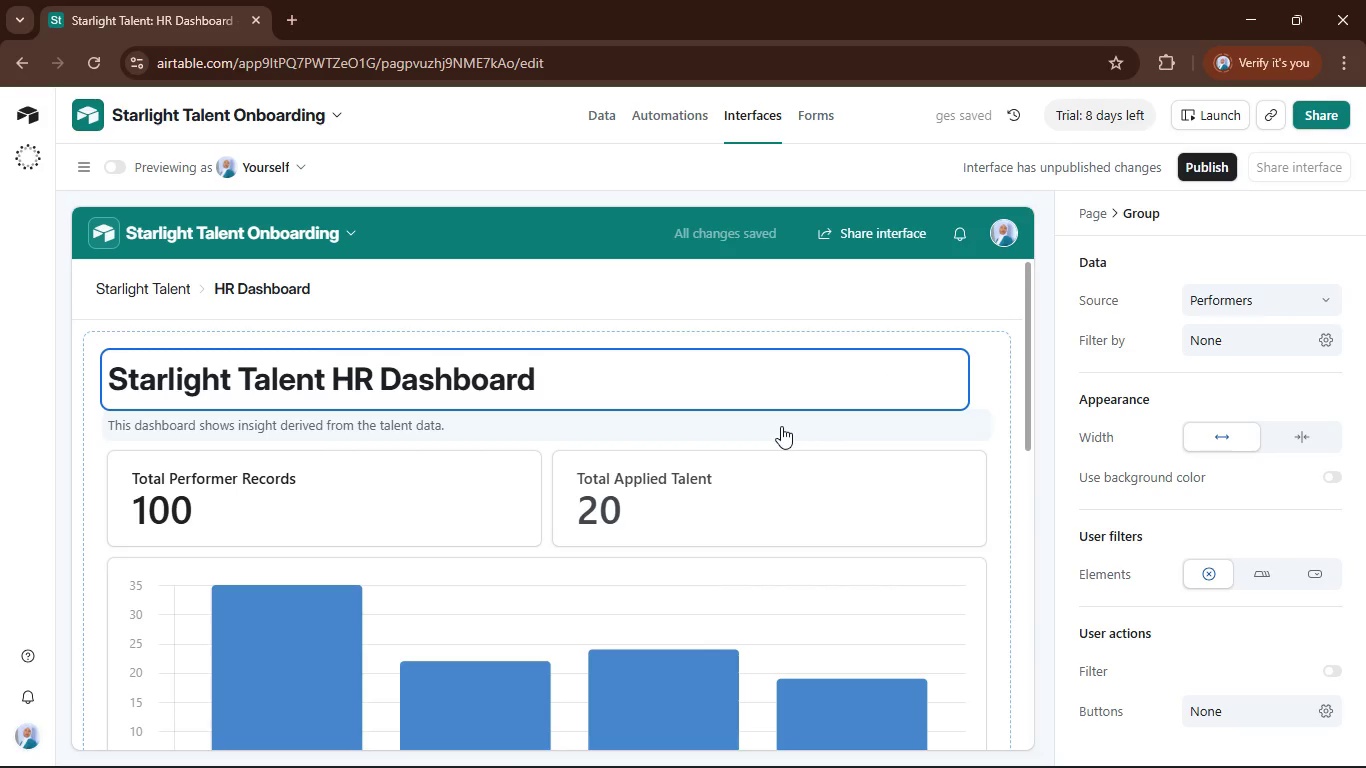 
scroll: coordinate [781, 426], scroll_direction: down, amount: 2.0
 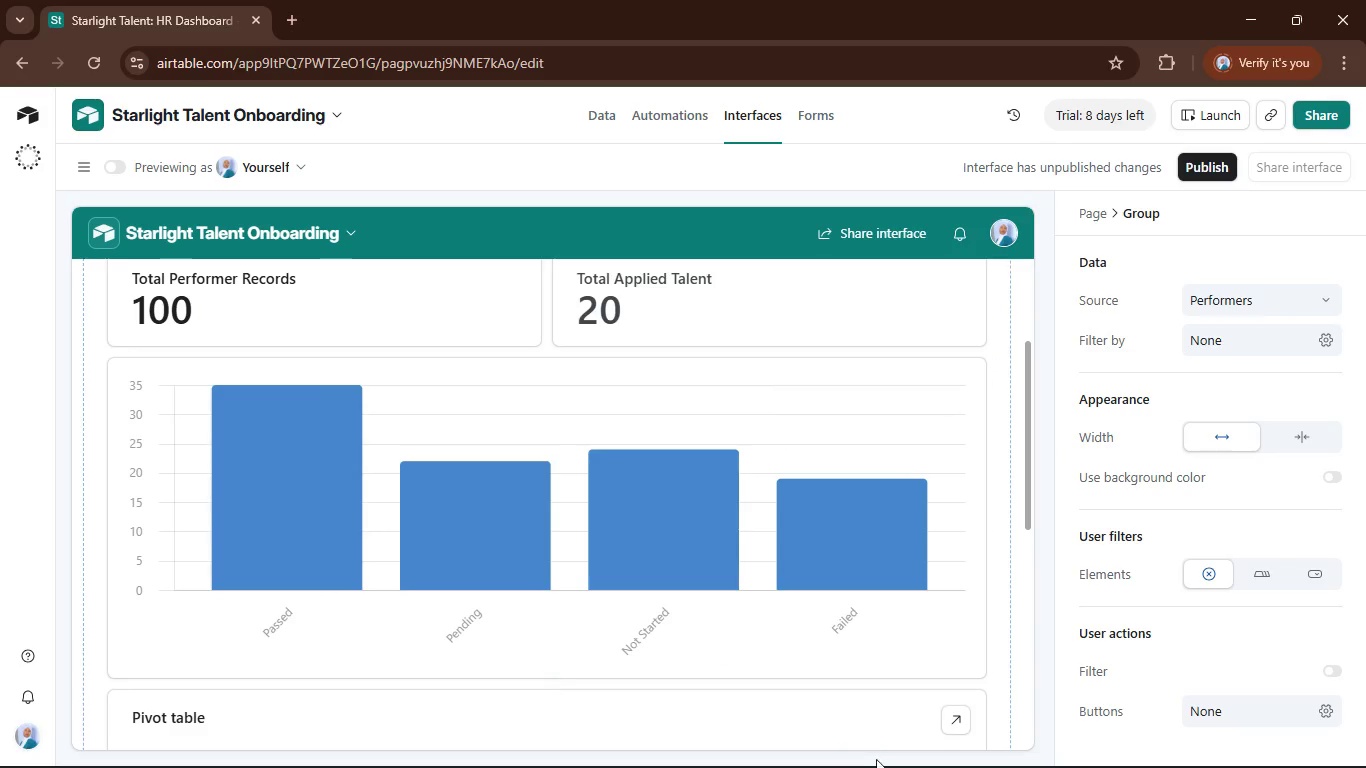 
left_click([910, 660])
 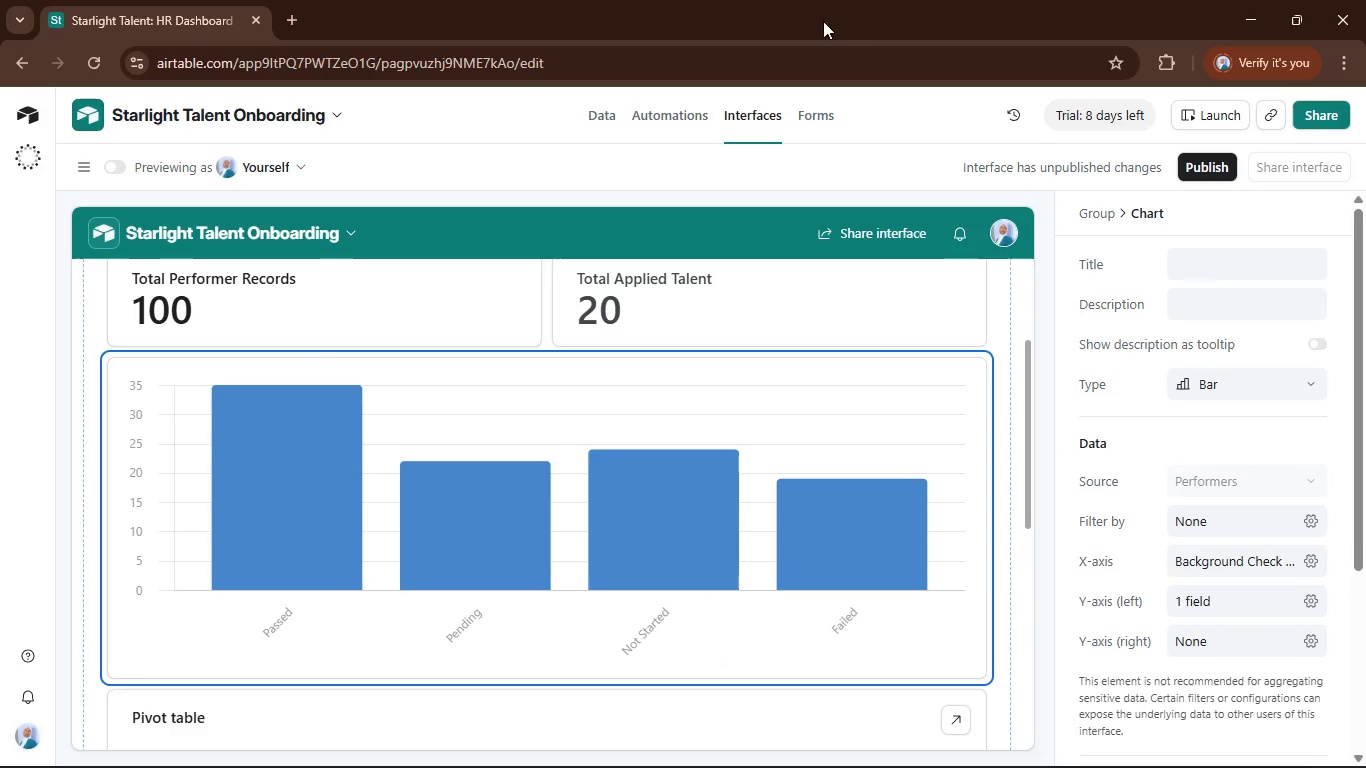 
scroll: coordinate [1238, 513], scroll_direction: down, amount: 4.0
 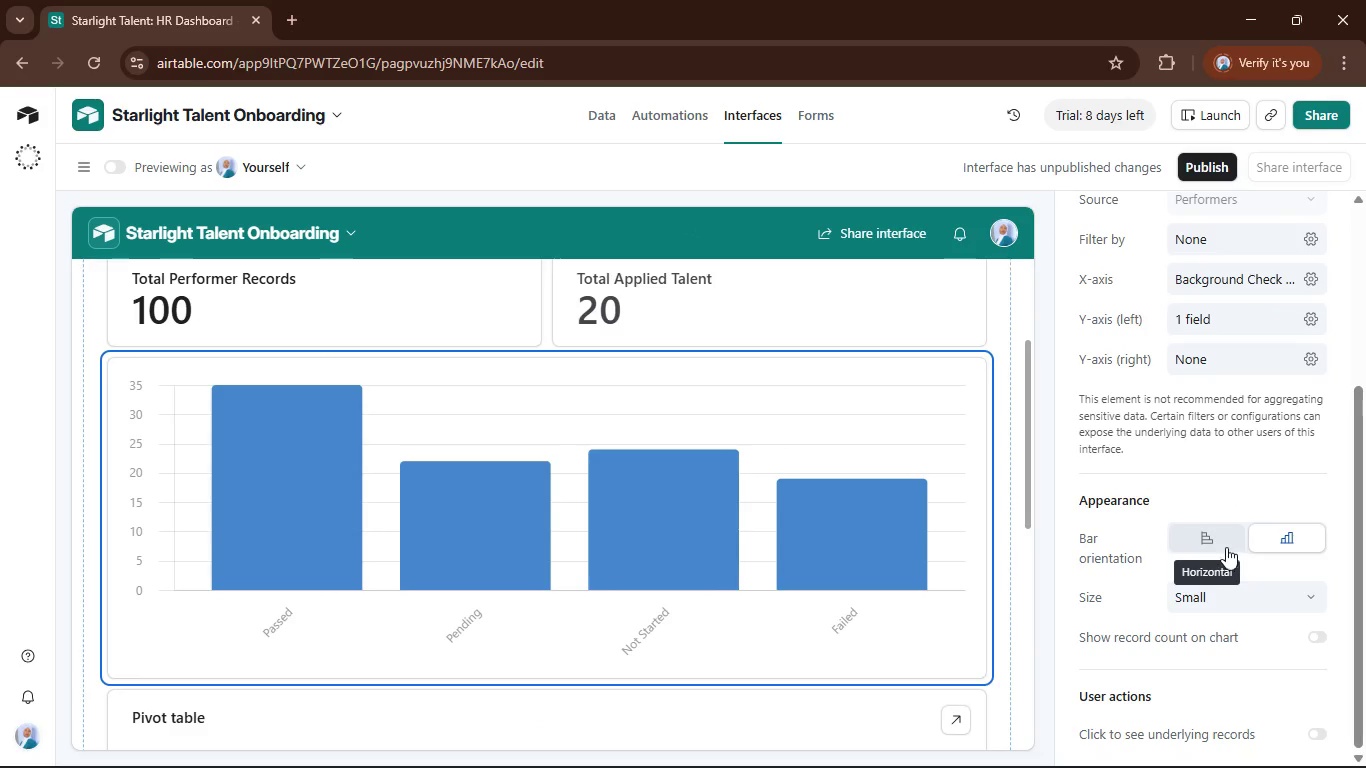 
left_click([1223, 539])
 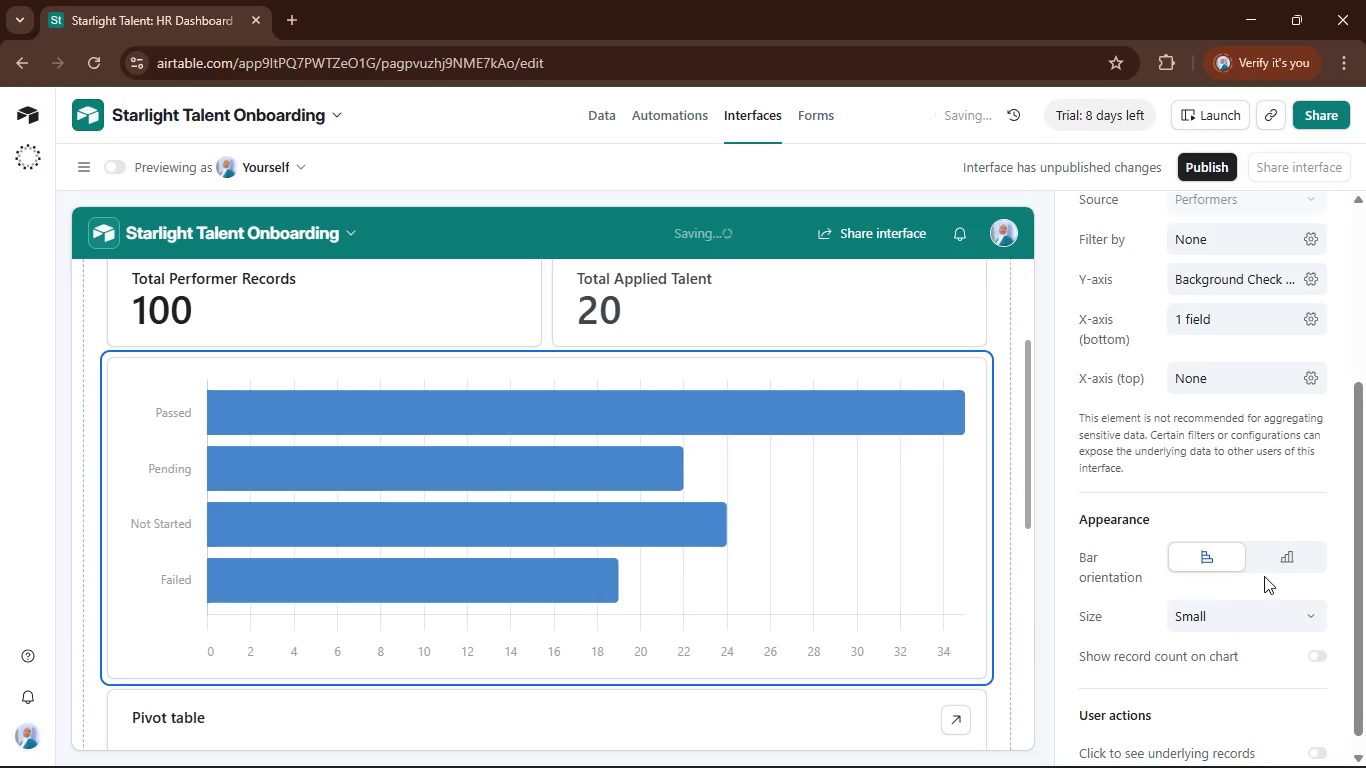 
scroll: coordinate [1277, 577], scroll_direction: down, amount: 3.0
 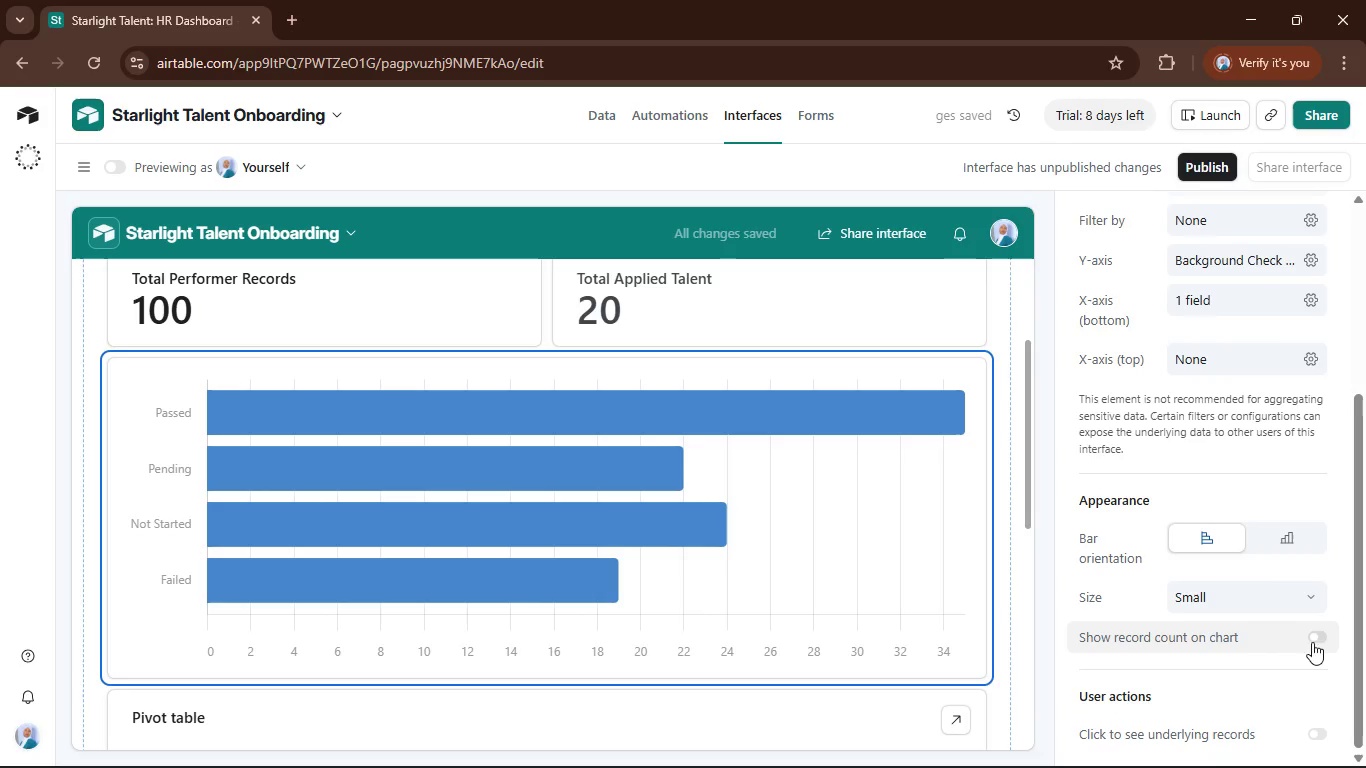 
left_click([1318, 635])
 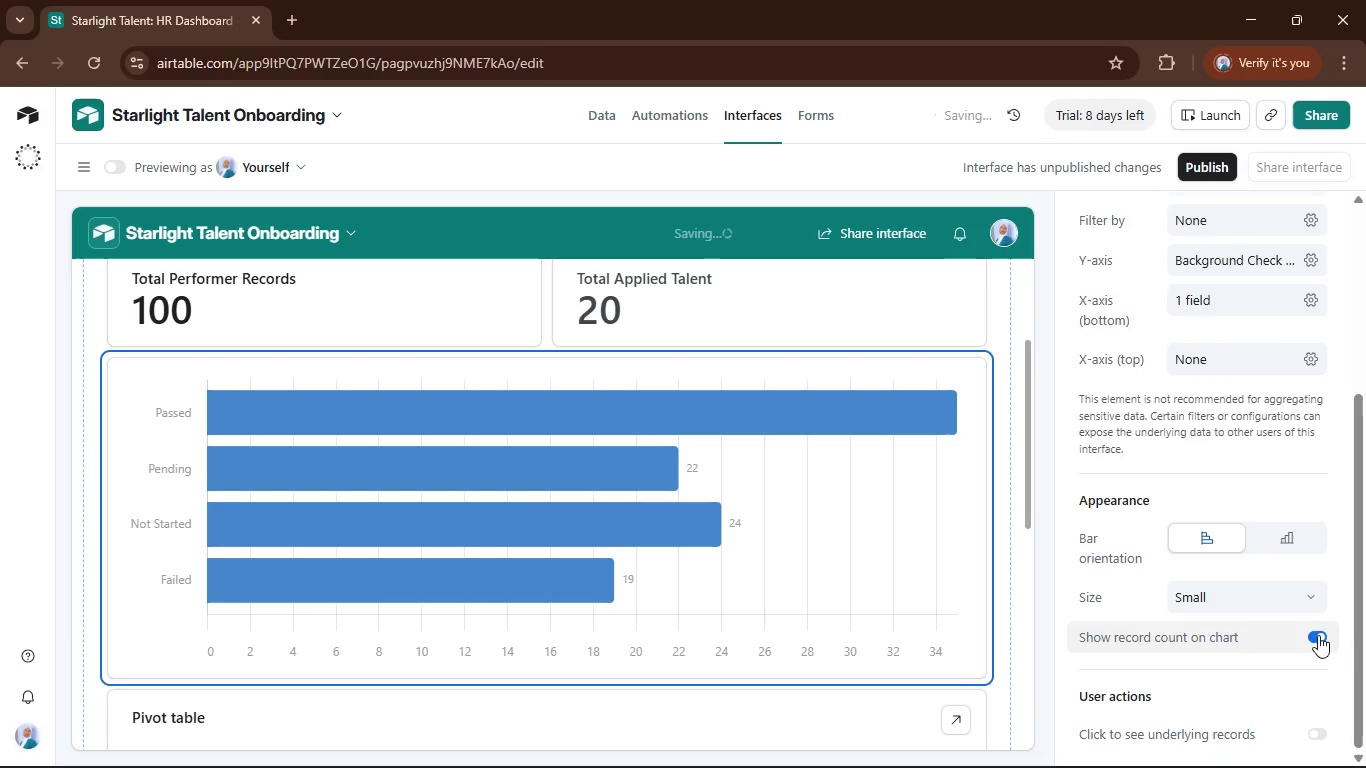 
left_click([1302, 535])
 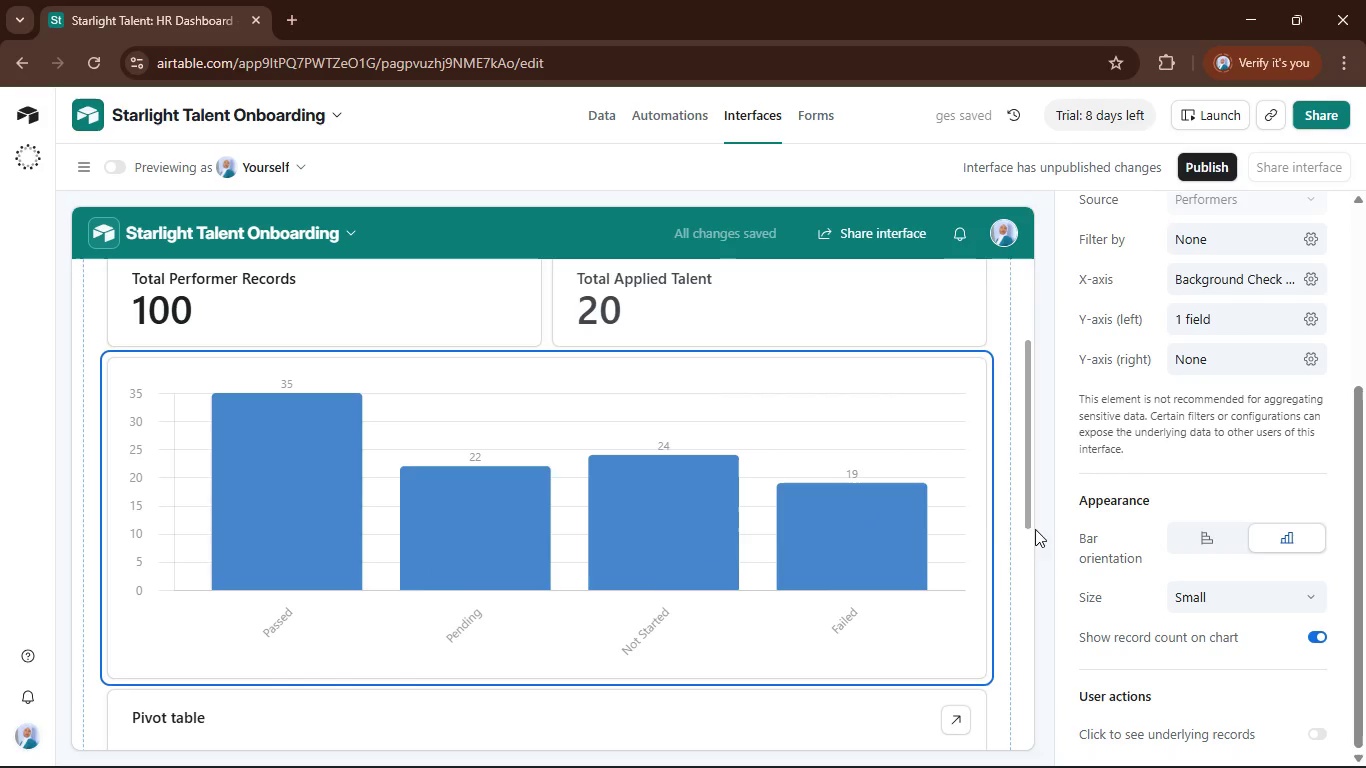 
wait(7.92)
 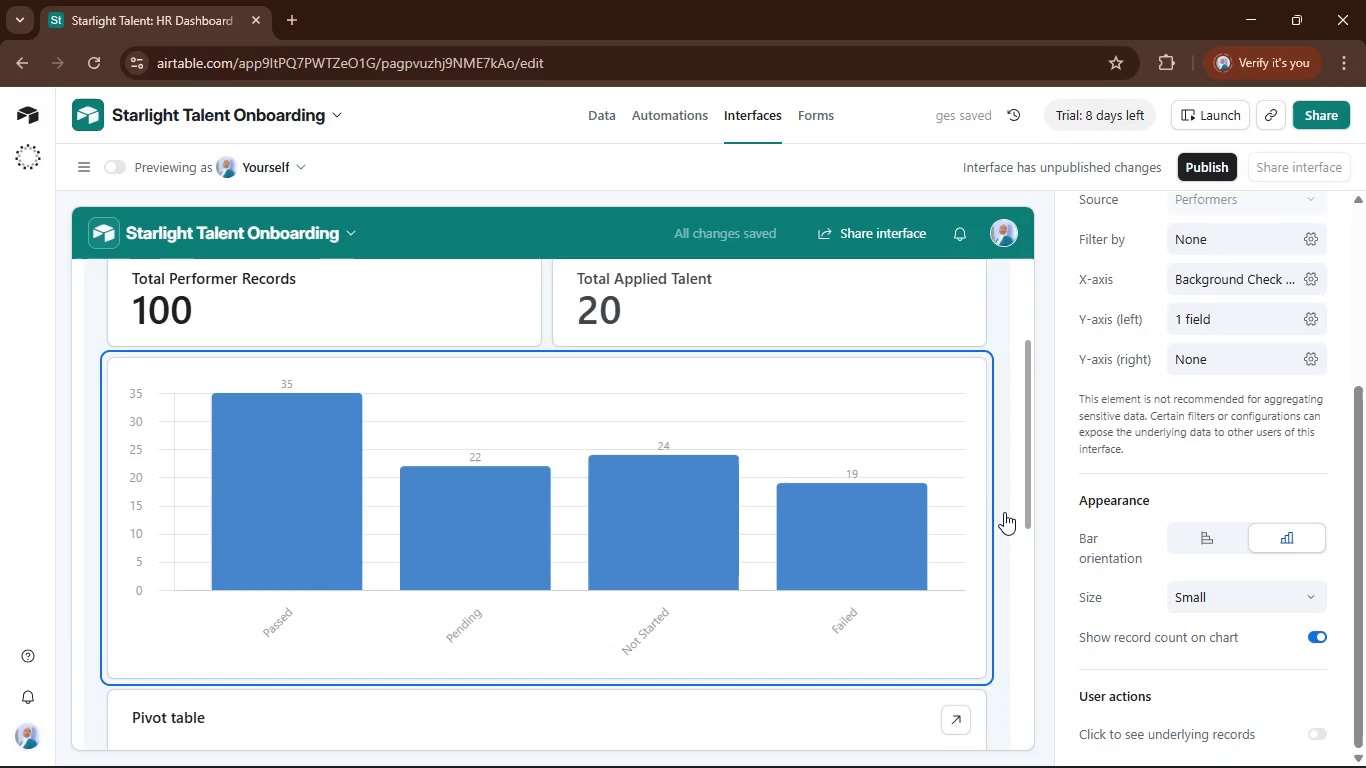 
left_click([994, 521])
 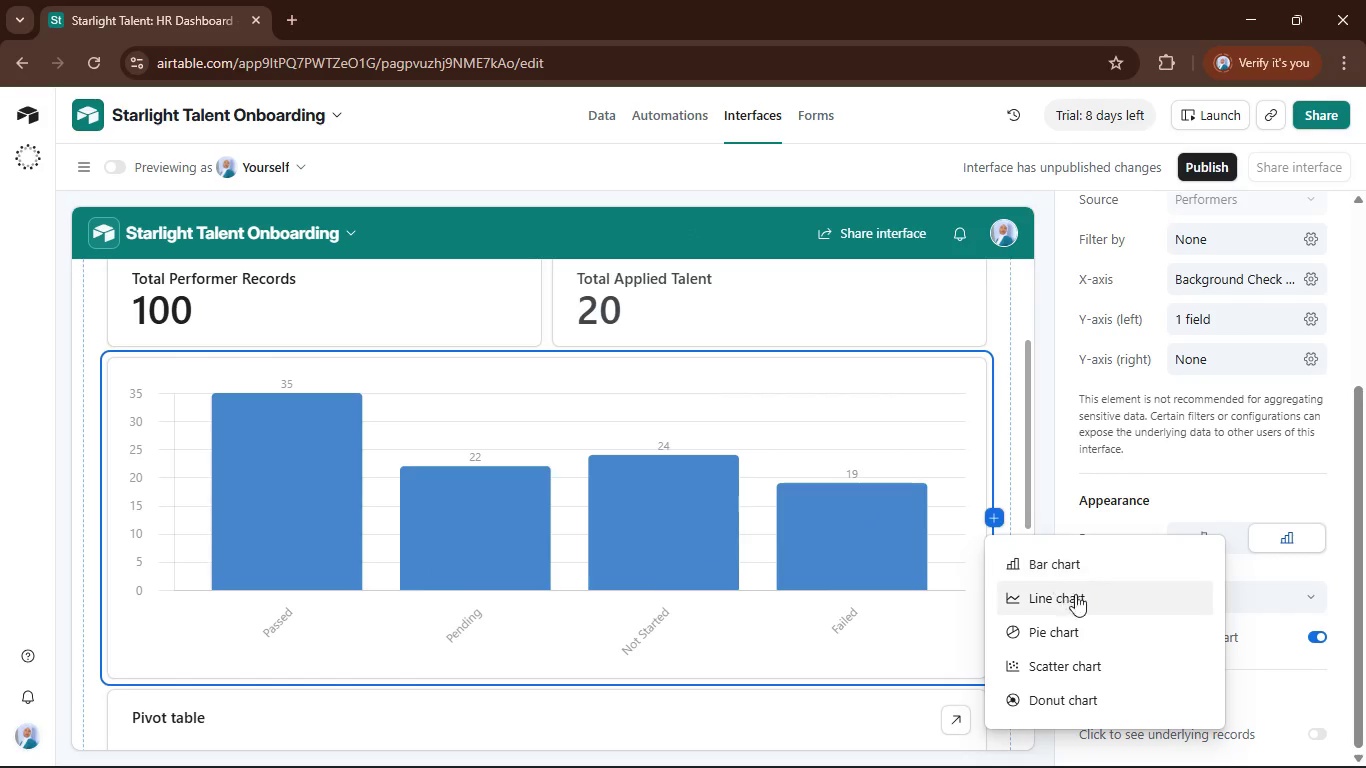 
left_click([1081, 623])
 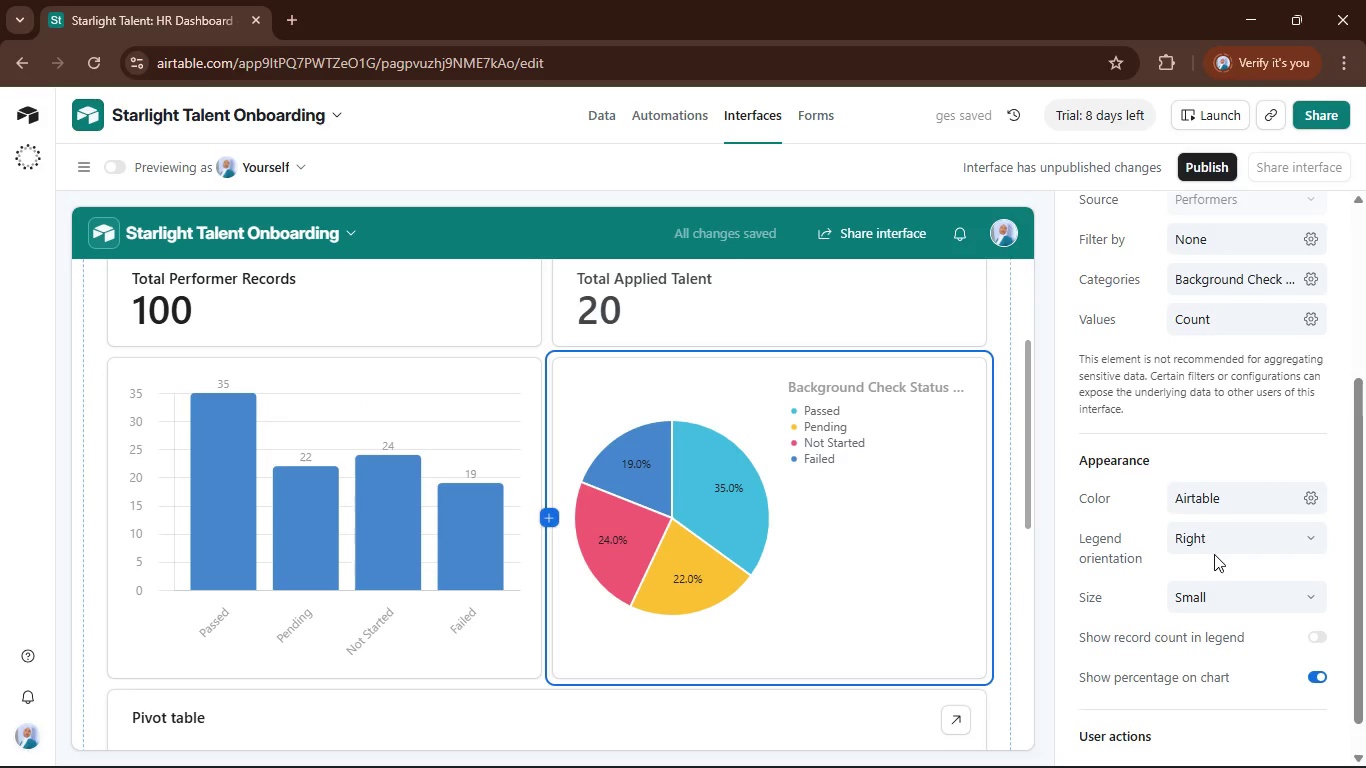 
scroll: coordinate [1214, 554], scroll_direction: up, amount: 2.0
 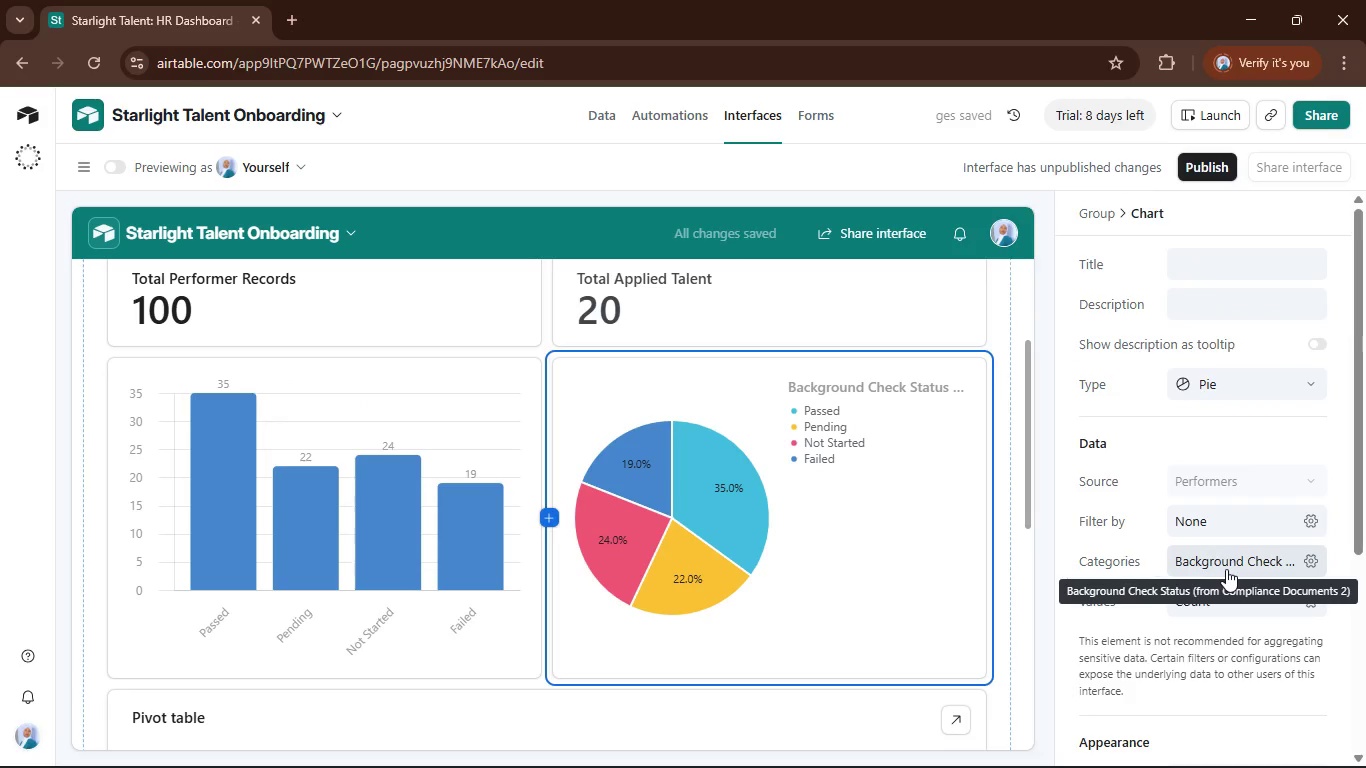 
left_click([1226, 569])
 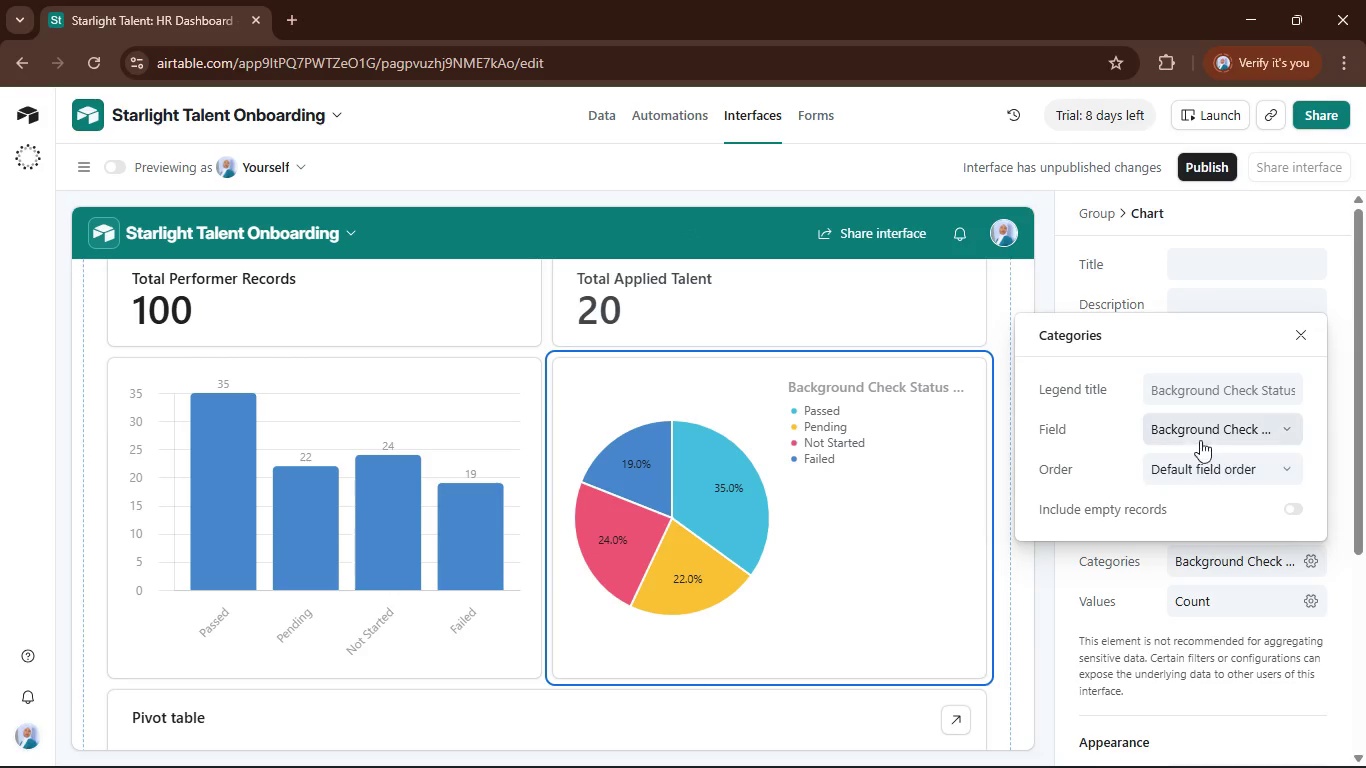 
scroll: coordinate [1226, 569], scroll_direction: up, amount: 2.0
 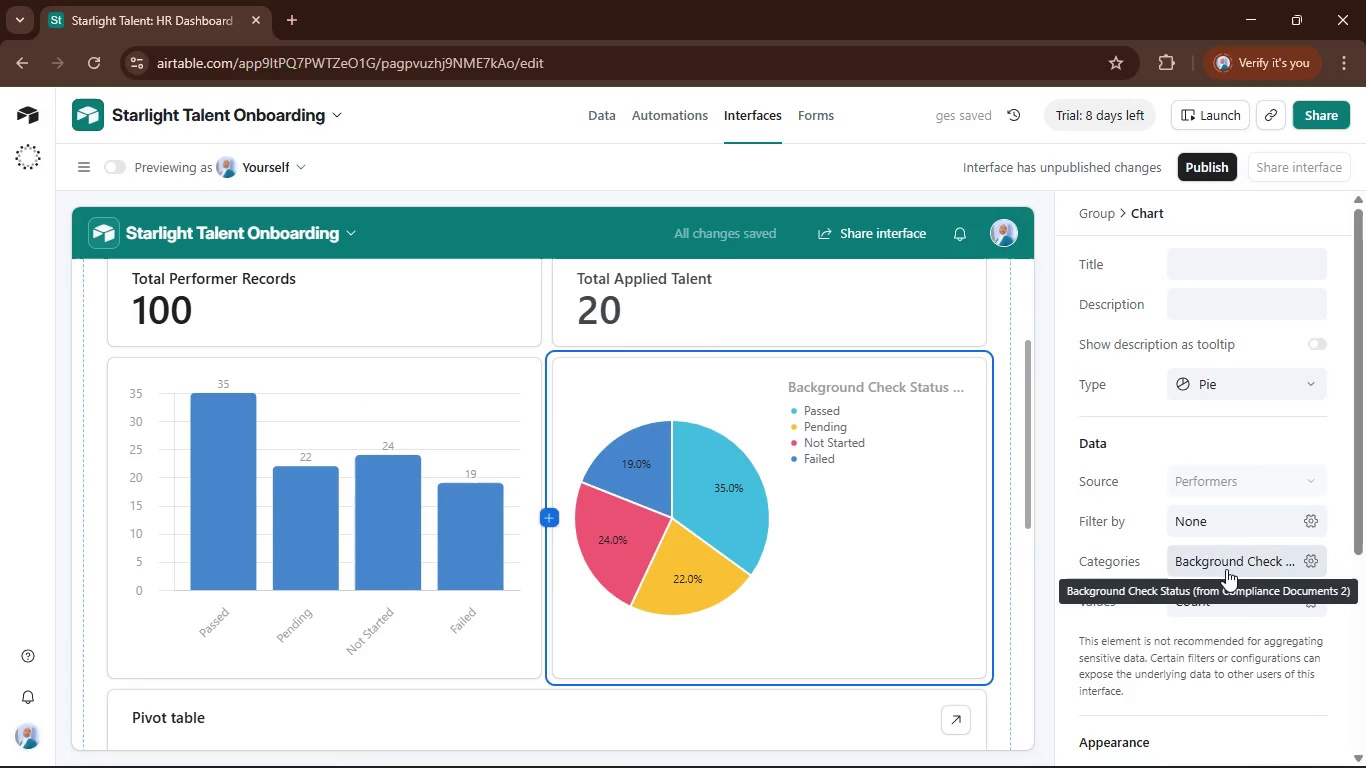 
left_click([1192, 431])
 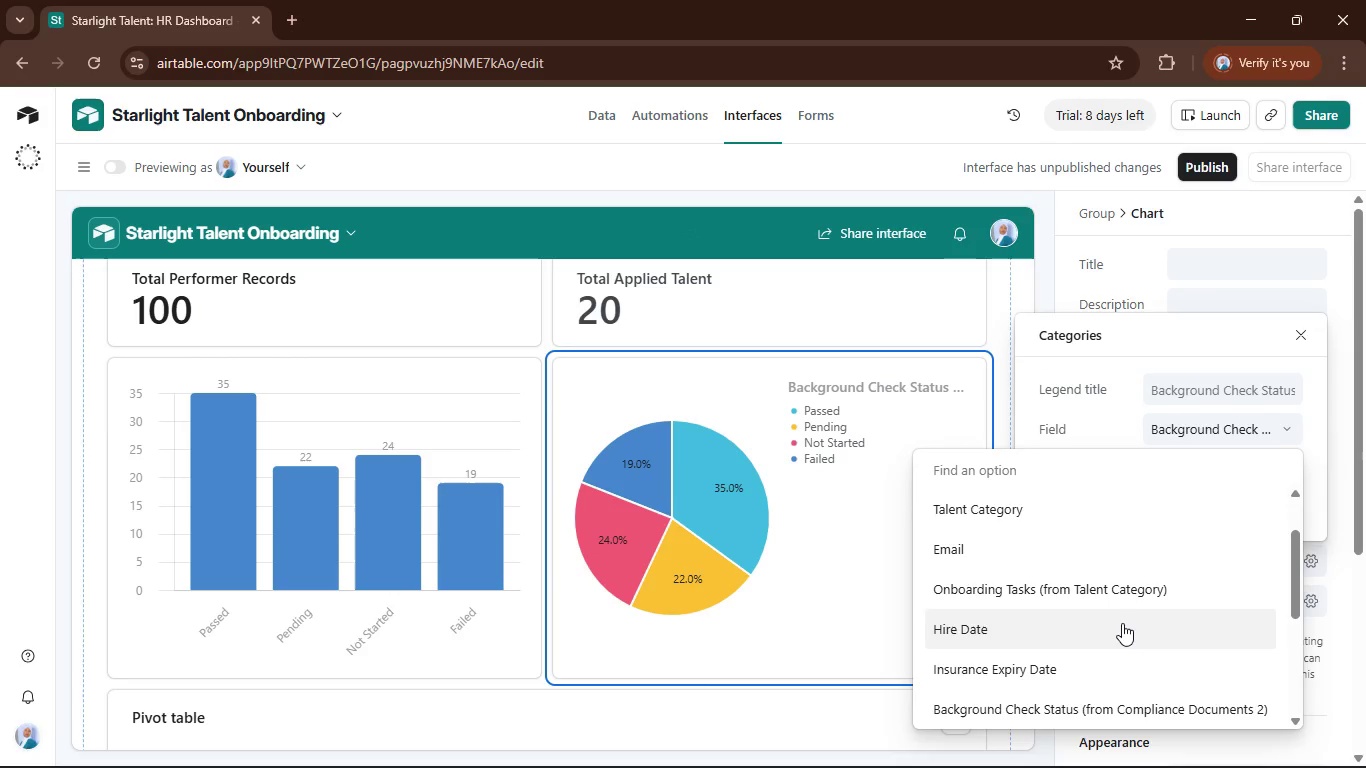 
scroll: coordinate [1120, 613], scroll_direction: down, amount: 1.0
 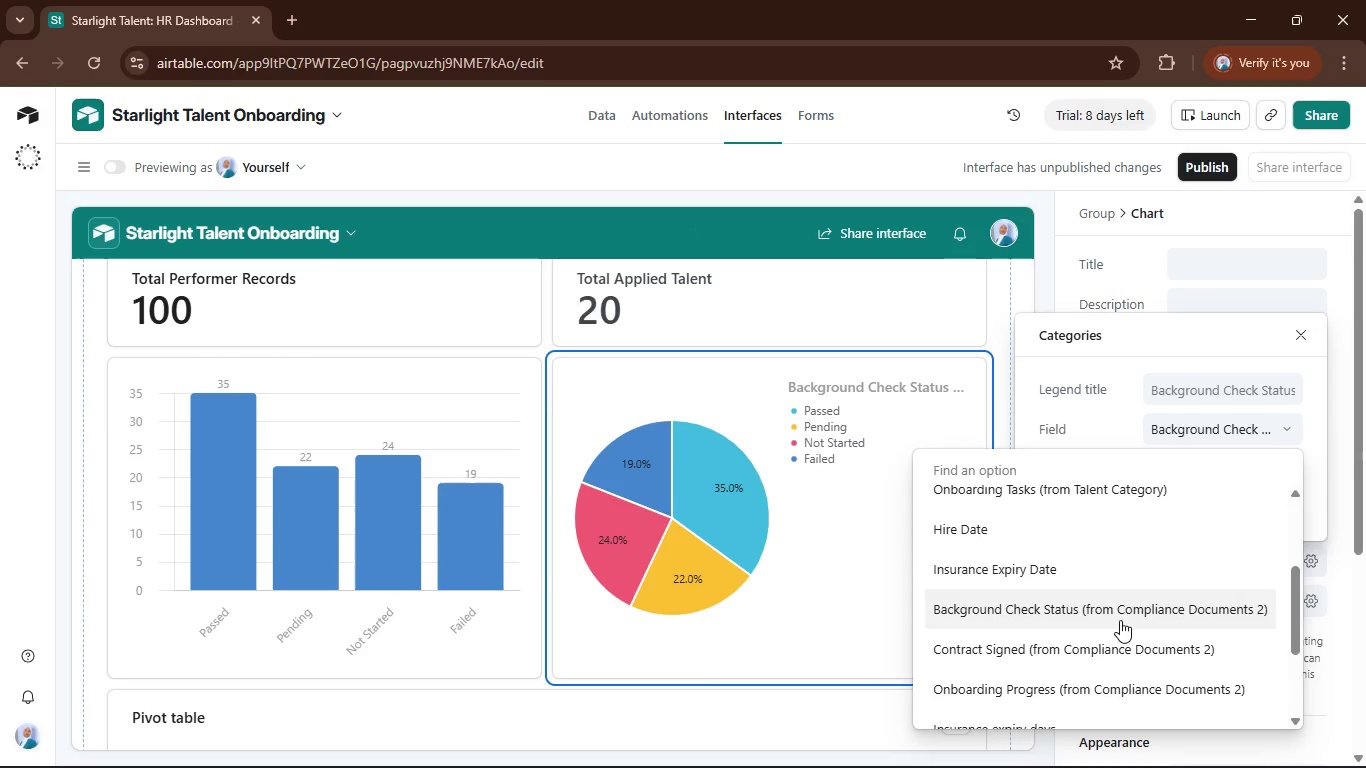 
left_click([1083, 606])
 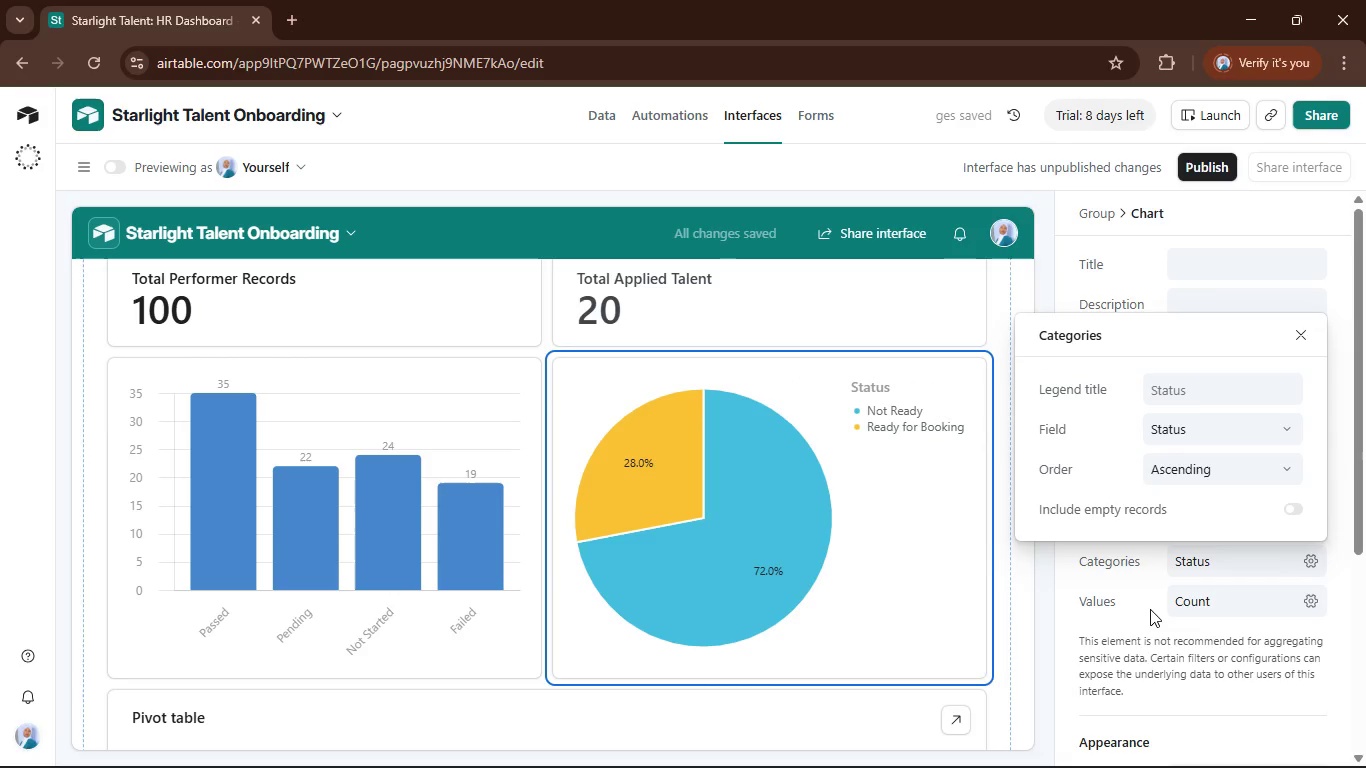 
scroll: coordinate [1121, 630], scroll_direction: down, amount: 3.0
 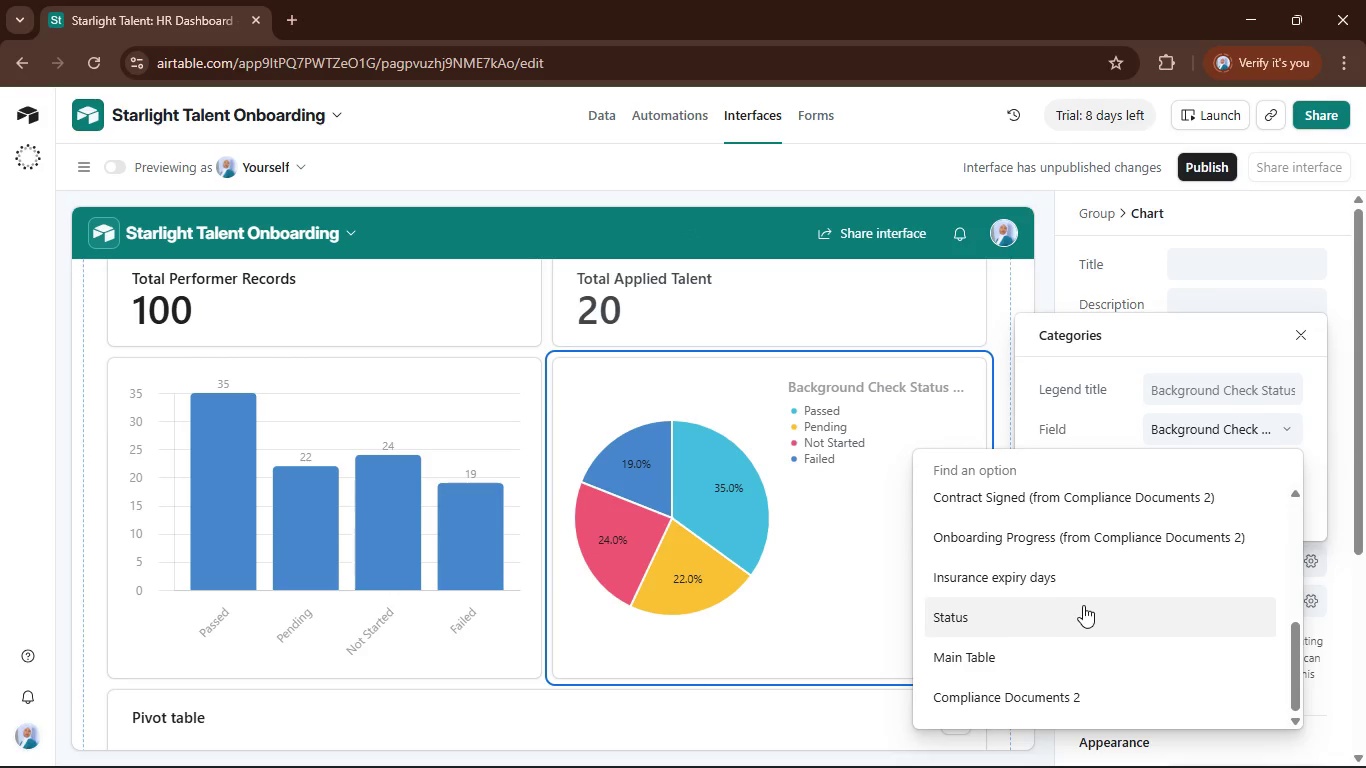 
left_click([1142, 613])
 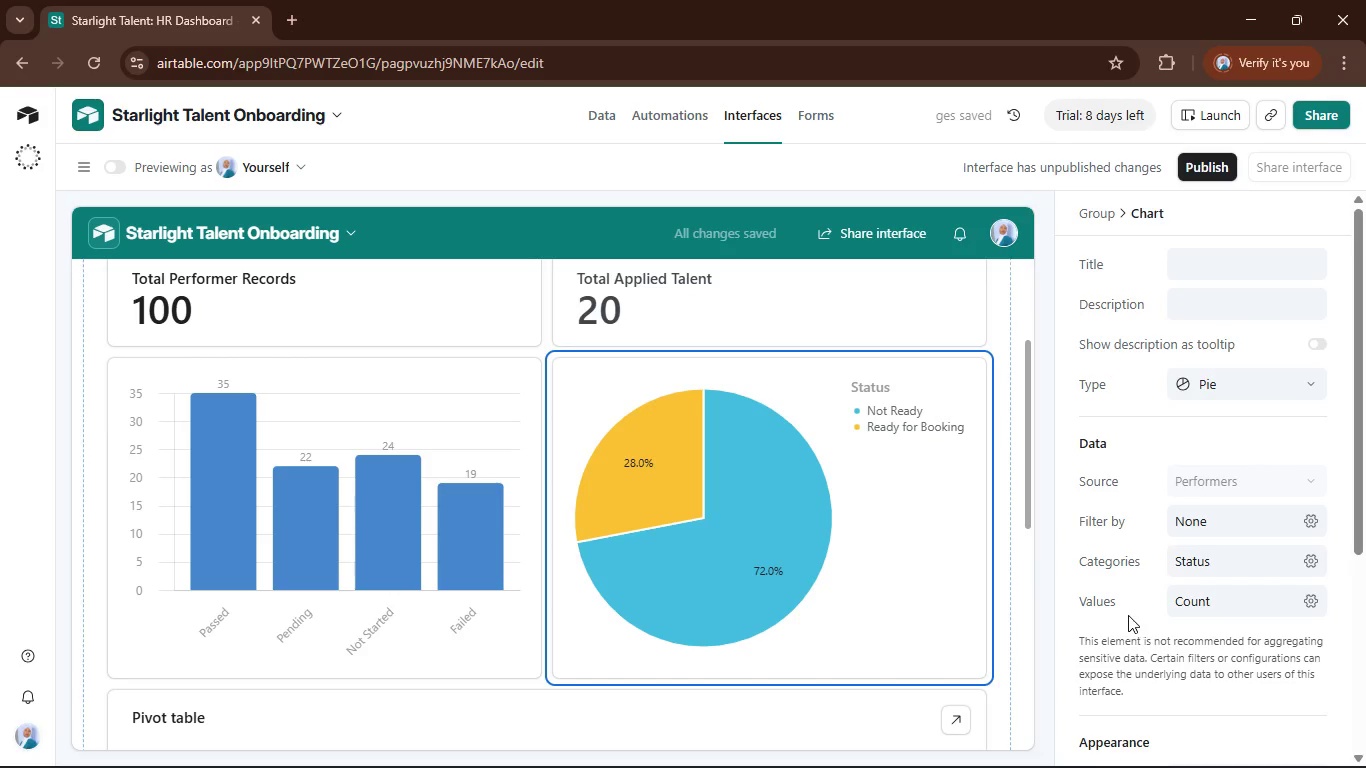 
scroll: coordinate [1128, 615], scroll_direction: down, amount: 5.0
 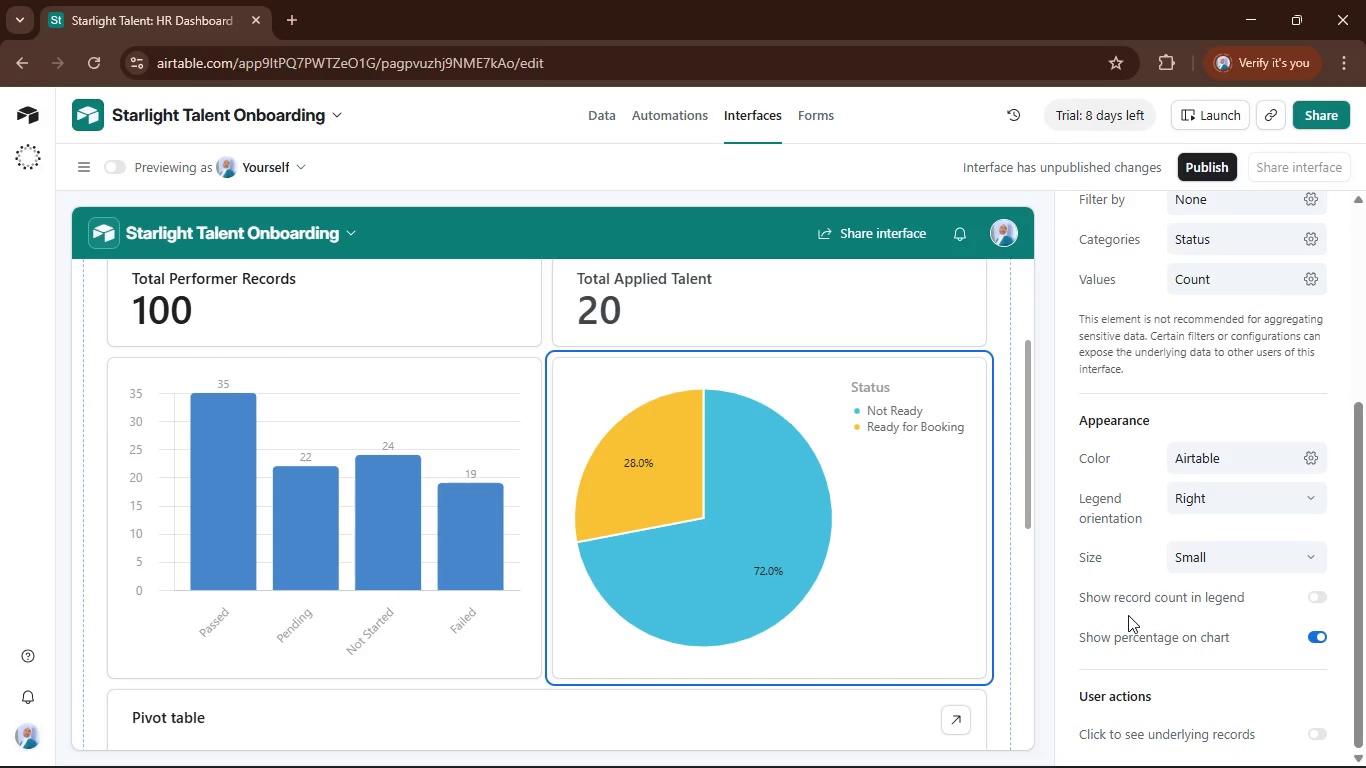 
wait(6.21)
 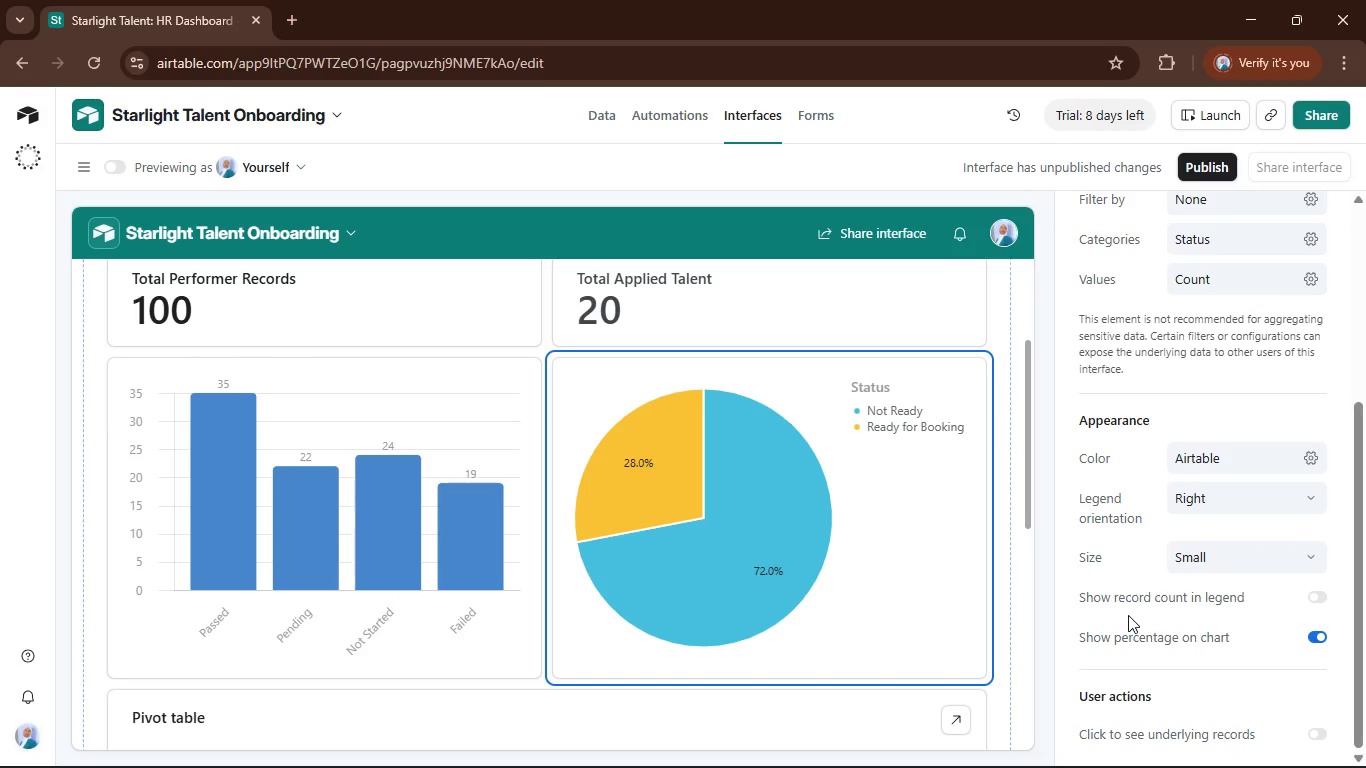 
scroll: coordinate [1008, 608], scroll_direction: up, amount: 1.0
 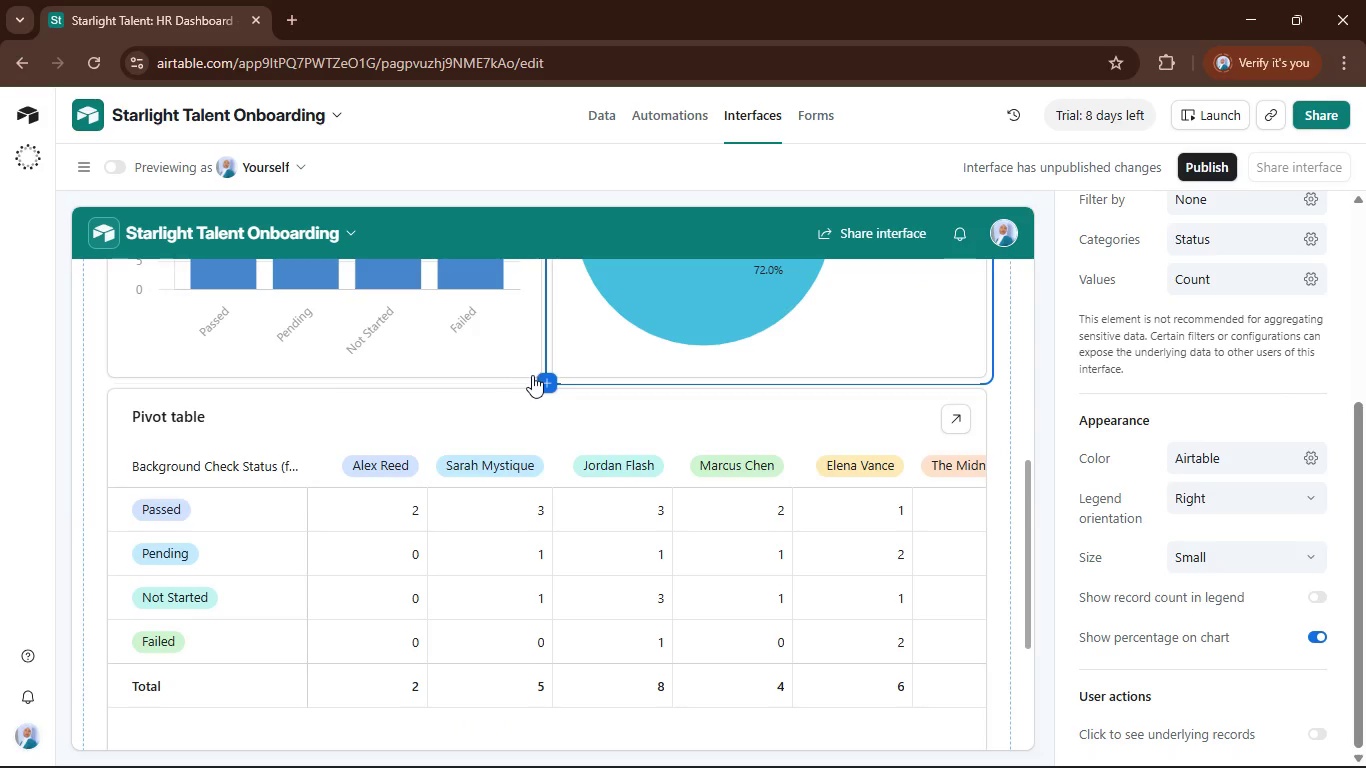 
mouse_move([566, 384])
 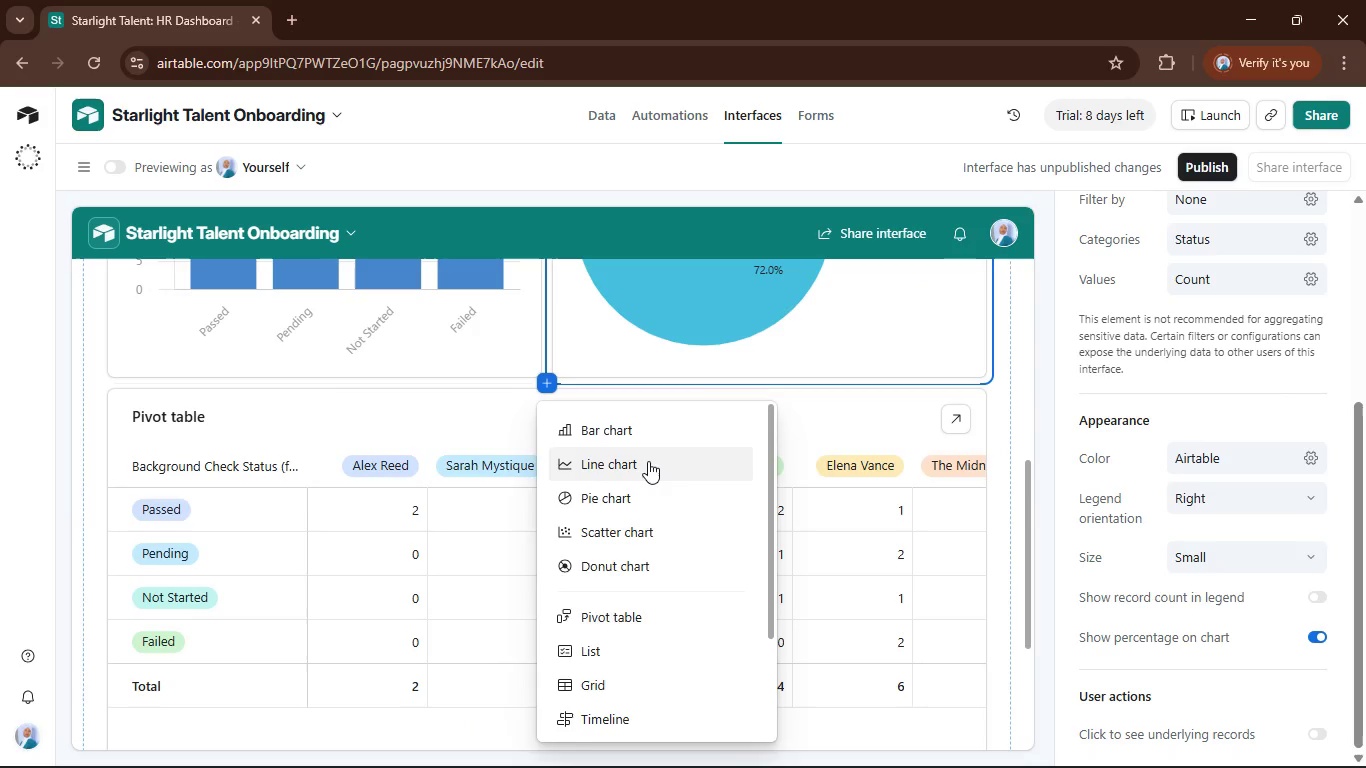 
scroll: coordinate [648, 461], scroll_direction: down, amount: 1.0
 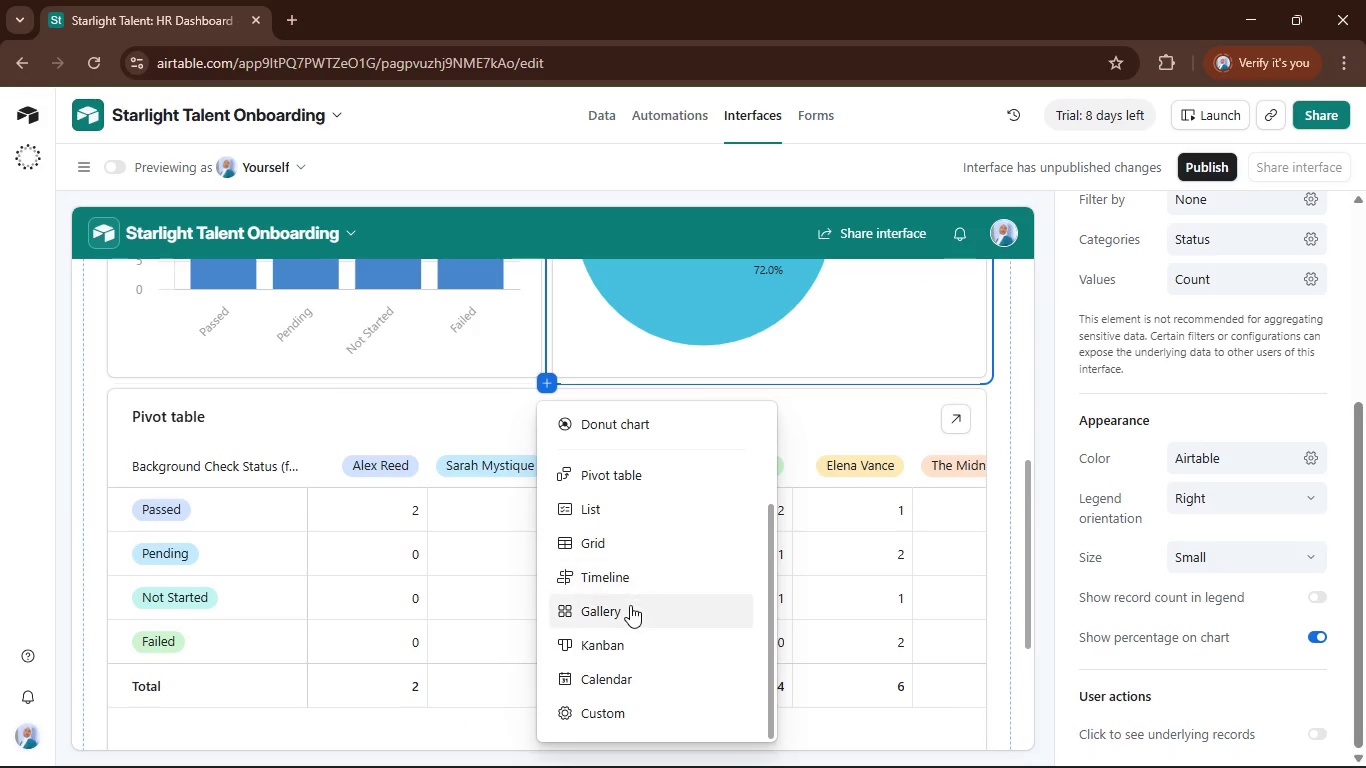 
left_click([625, 616])
 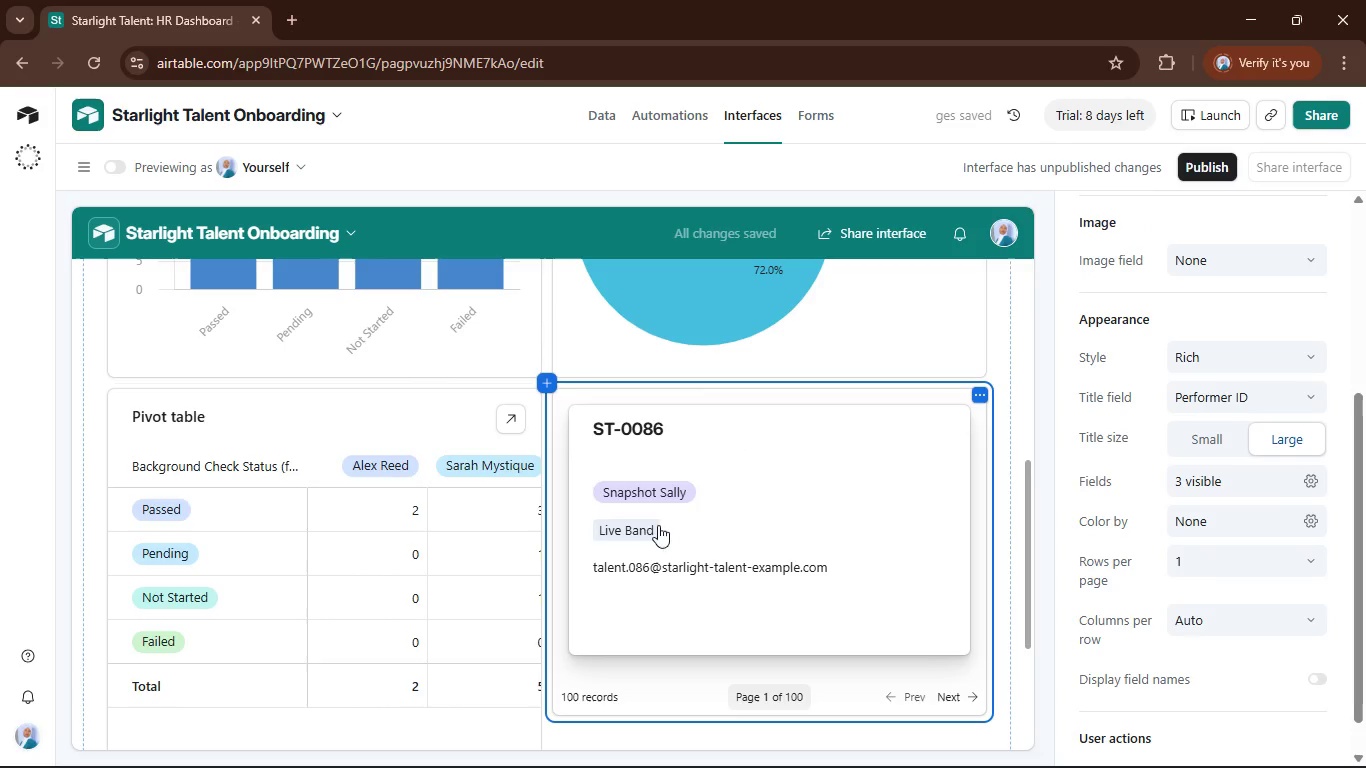 
left_click([399, 411])
 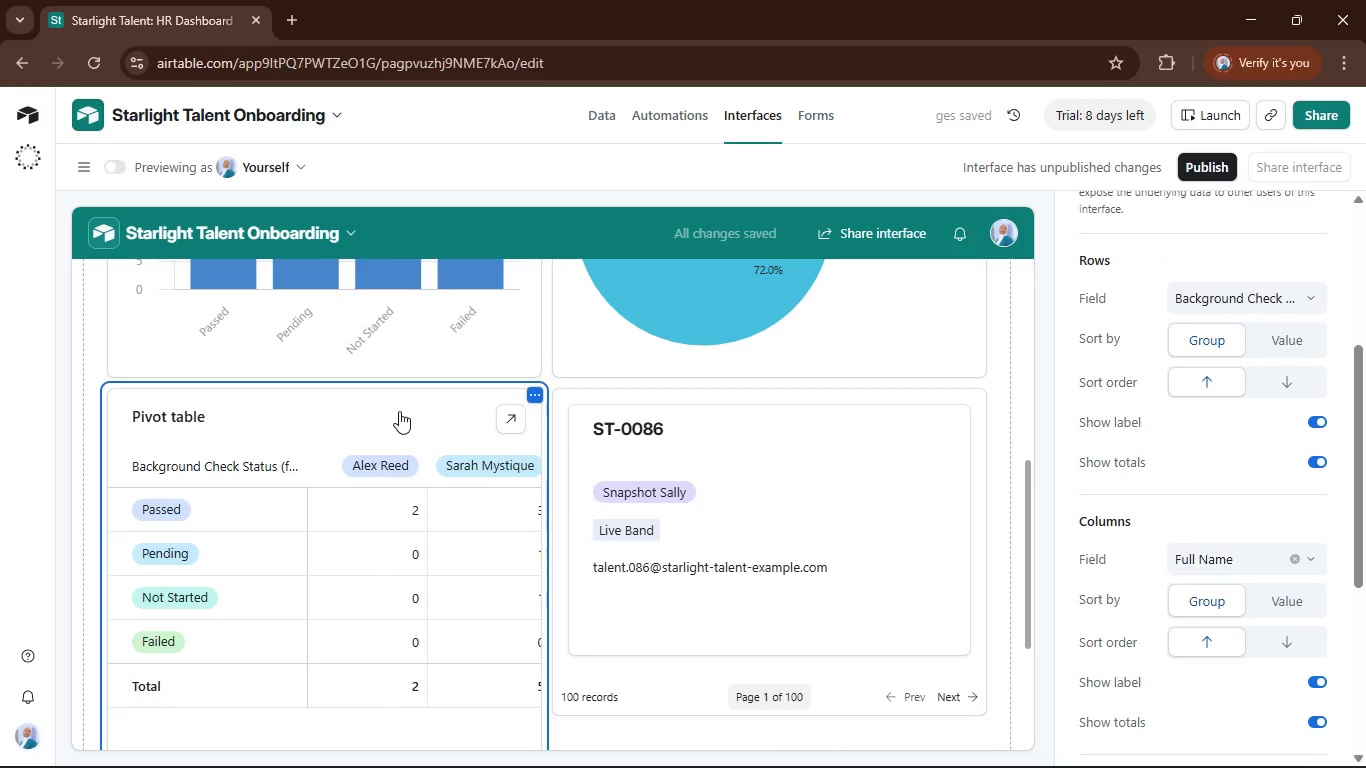 
key(Delete)
 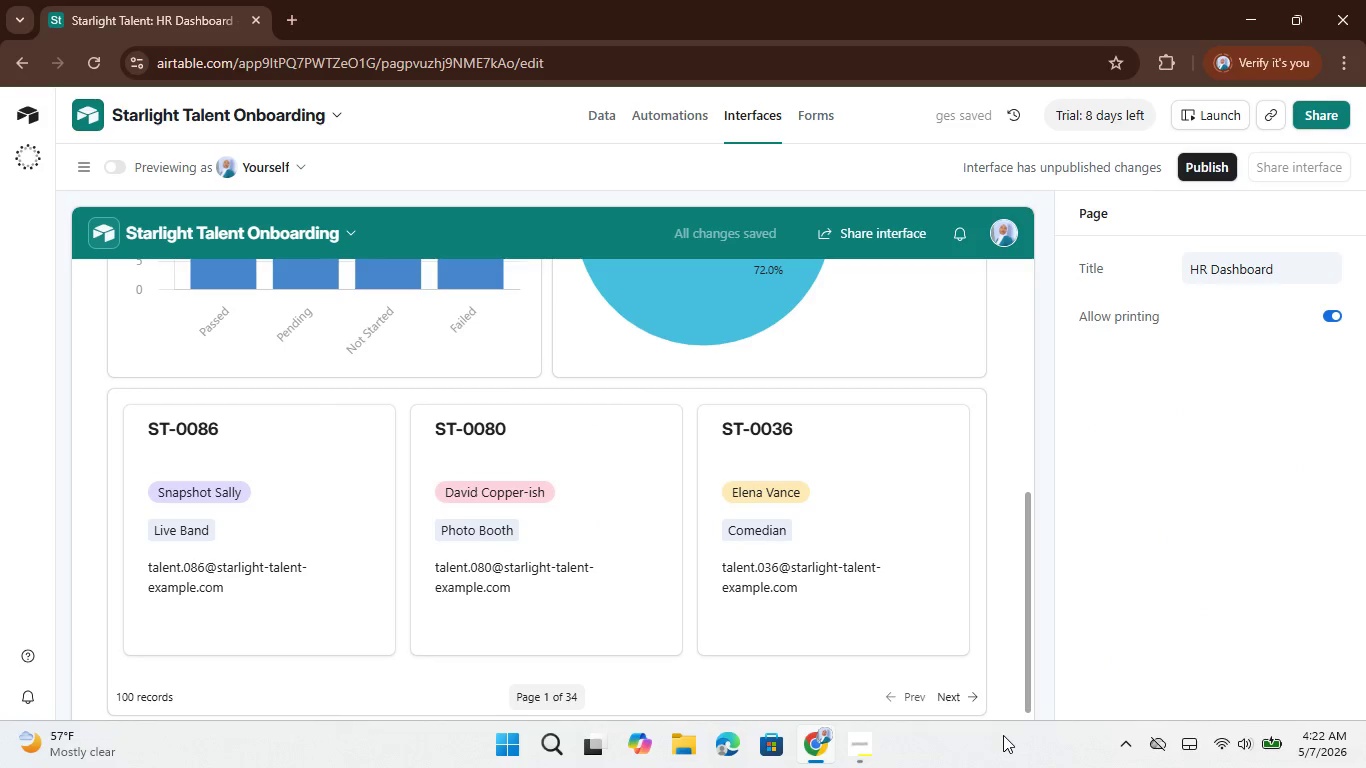 
double_click([866, 749])
 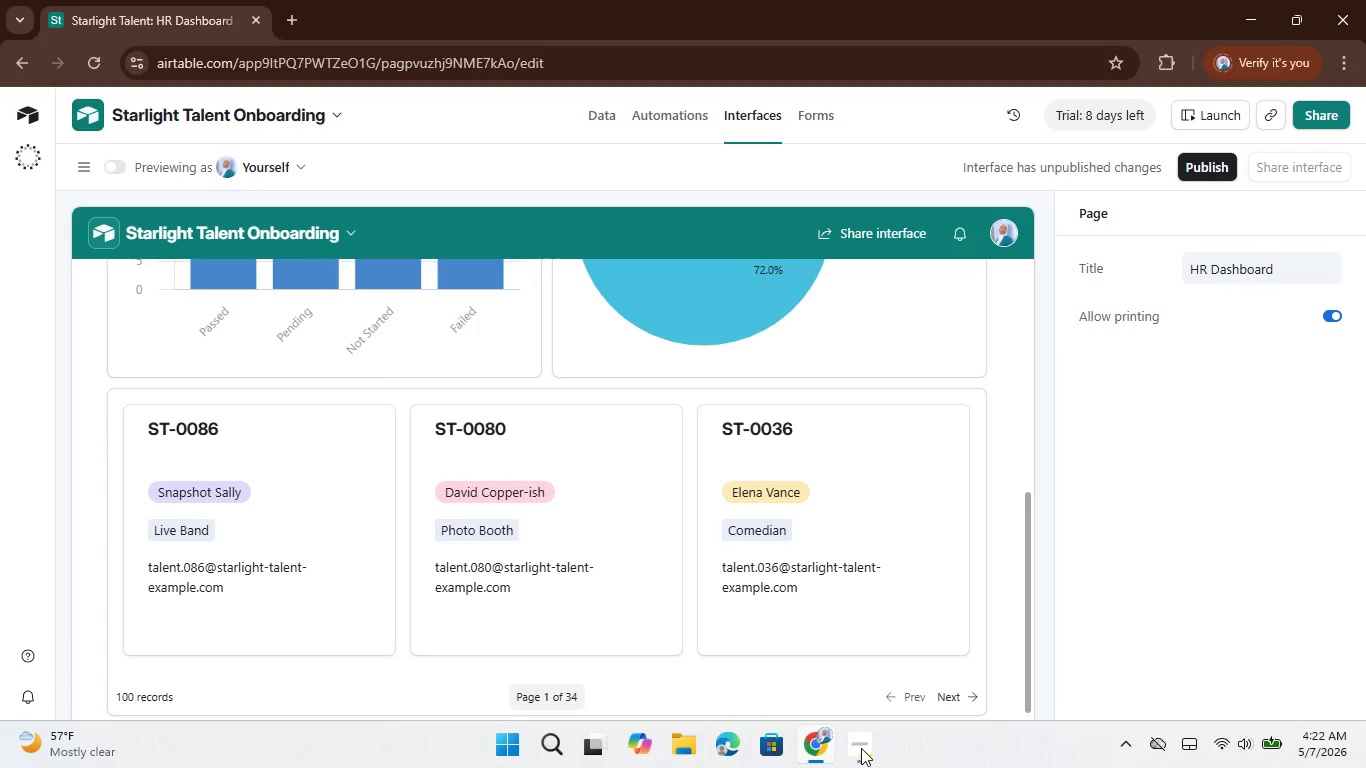 
left_click([860, 748])